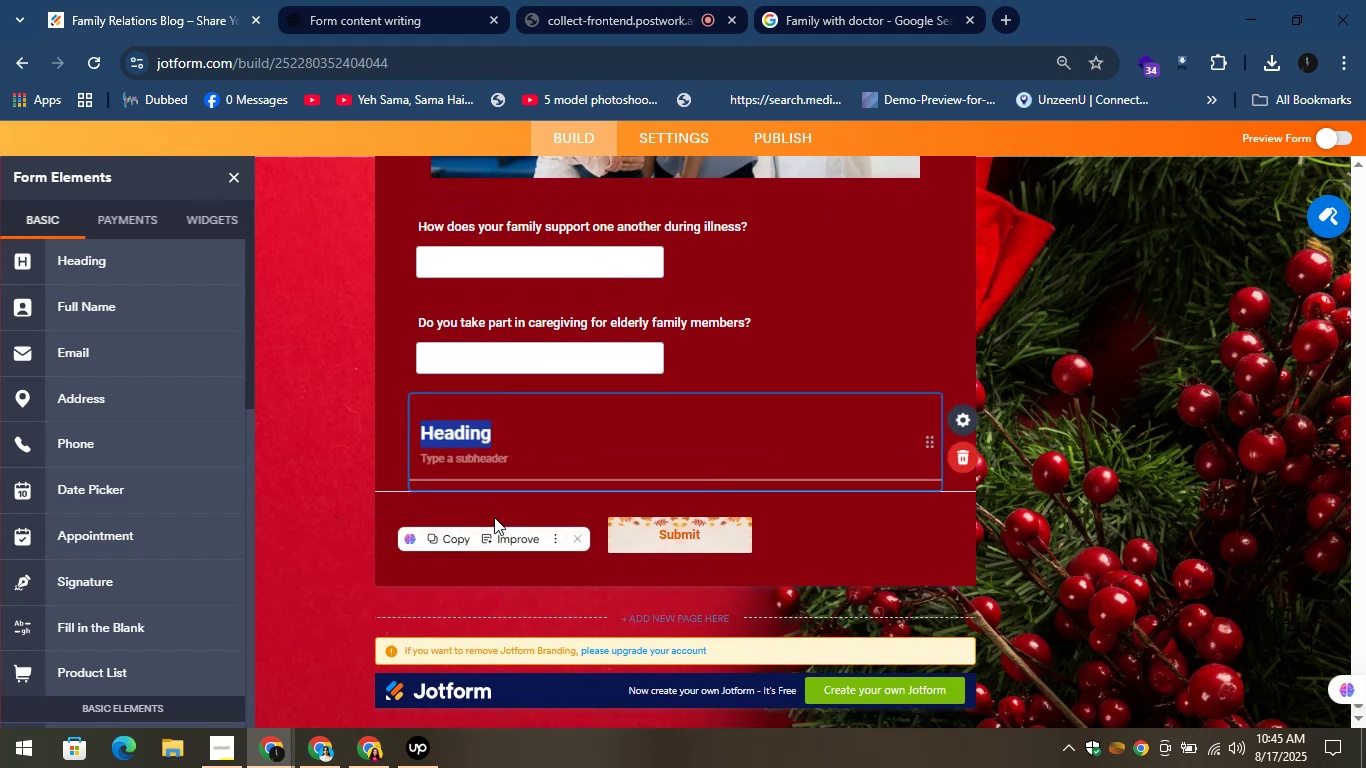 
key(Control+V)
 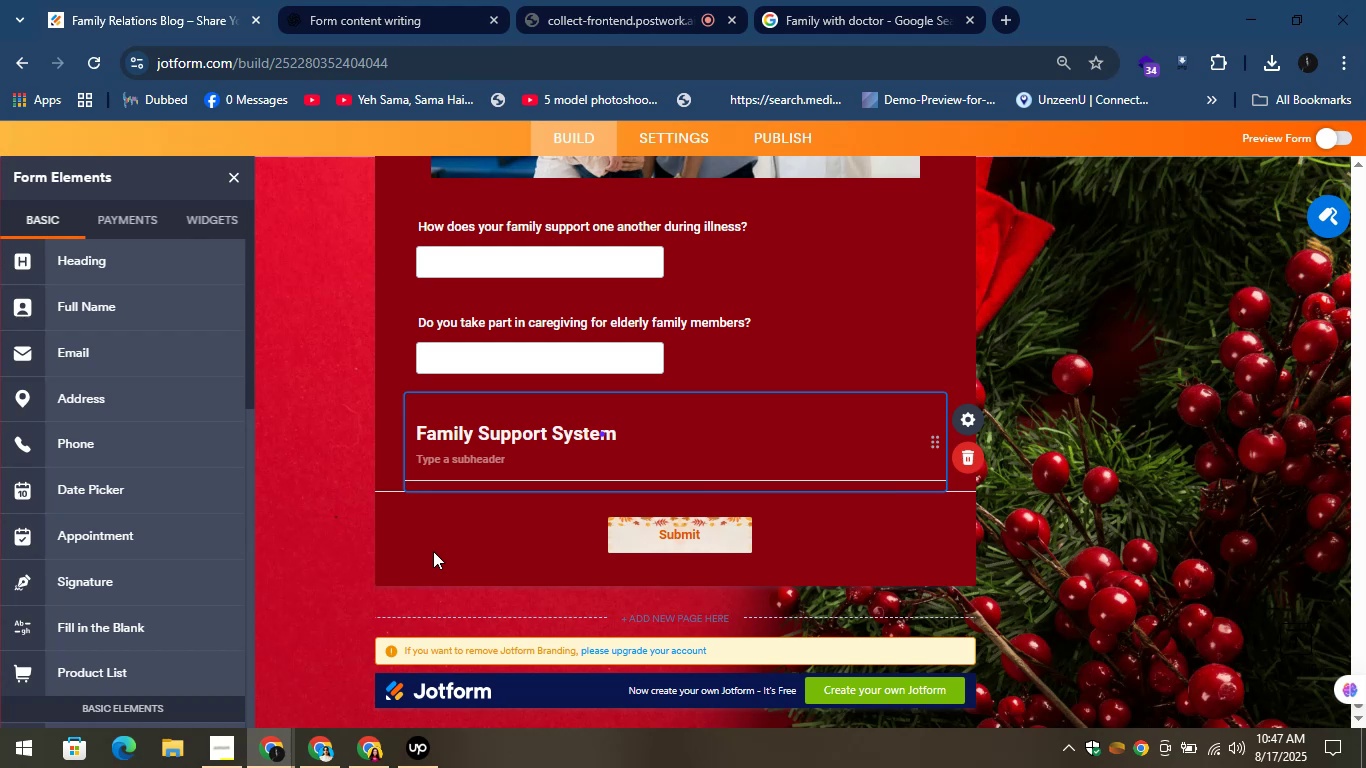 
wait(134.09)
 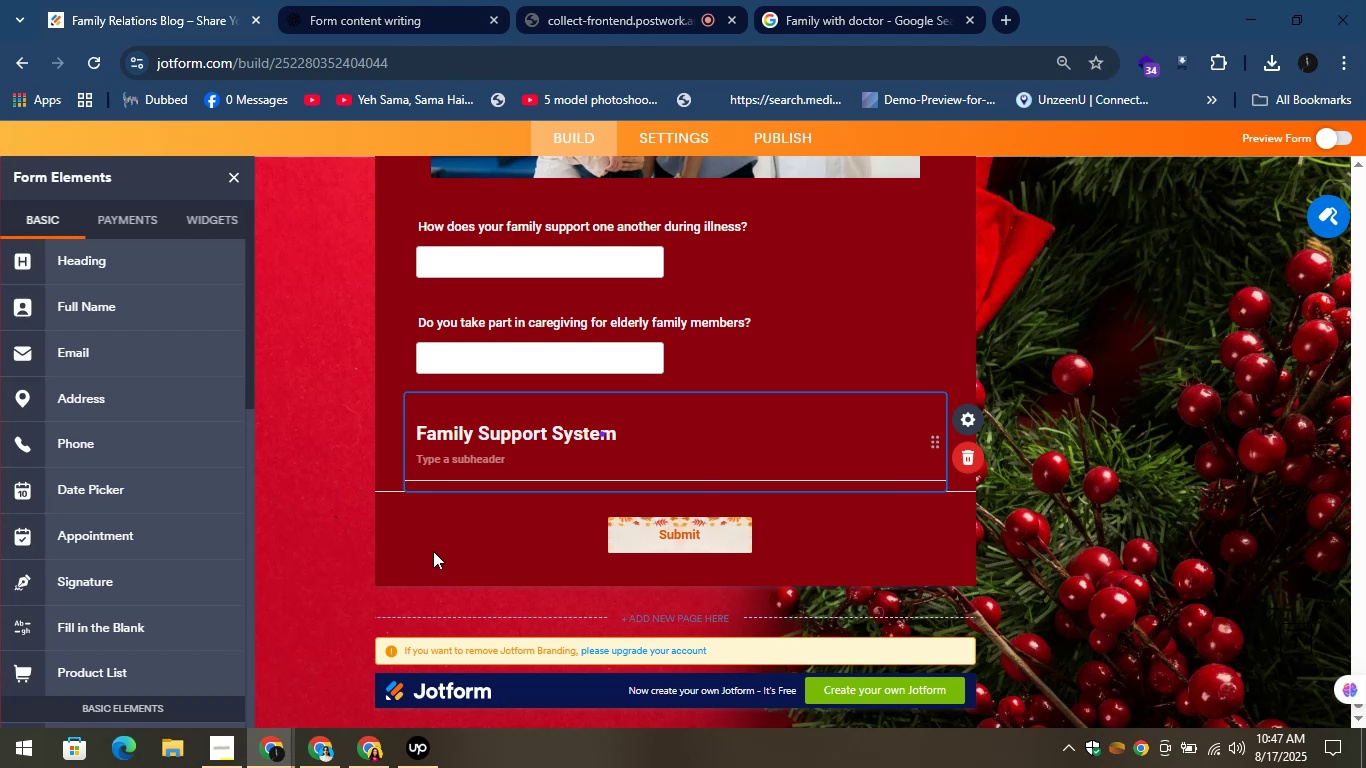 
left_click([386, 0])
 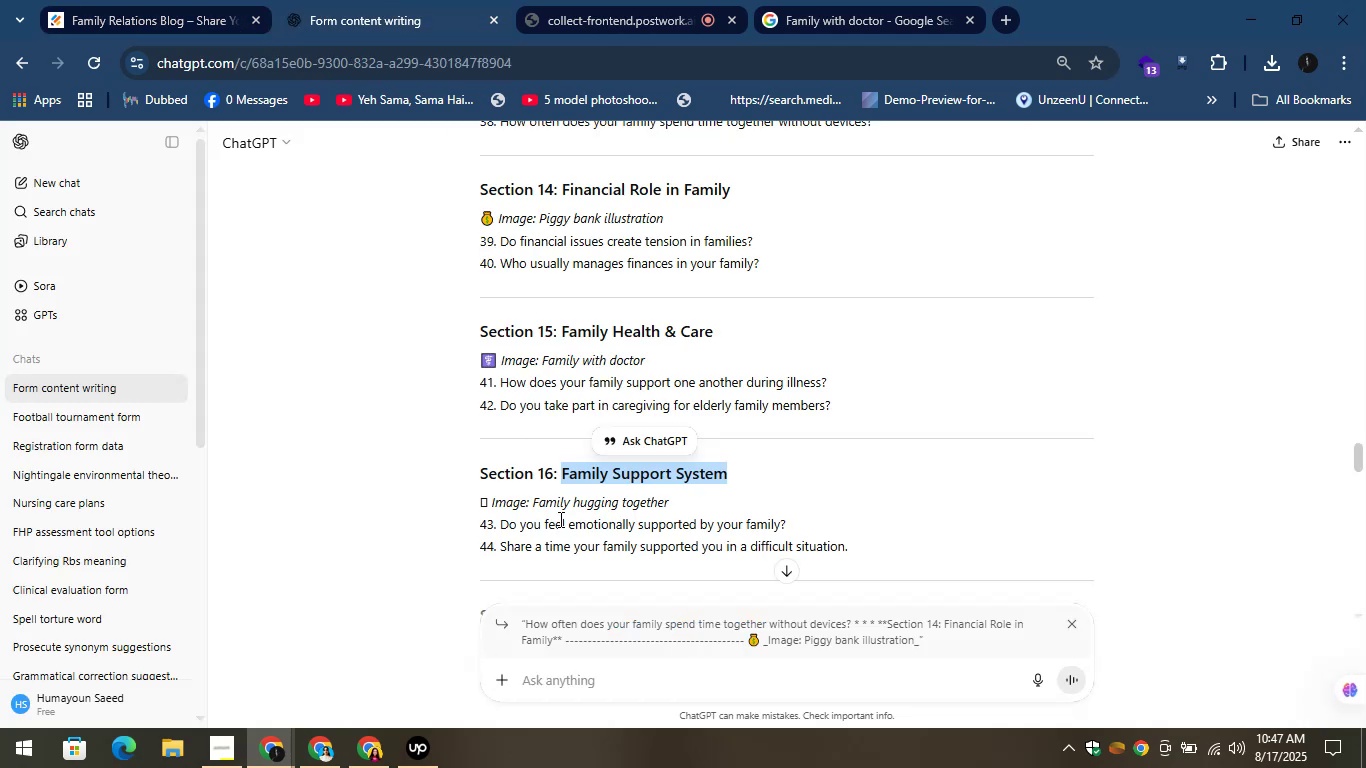 
left_click_drag(start_coordinate=[531, 504], to_coordinate=[694, 503])
 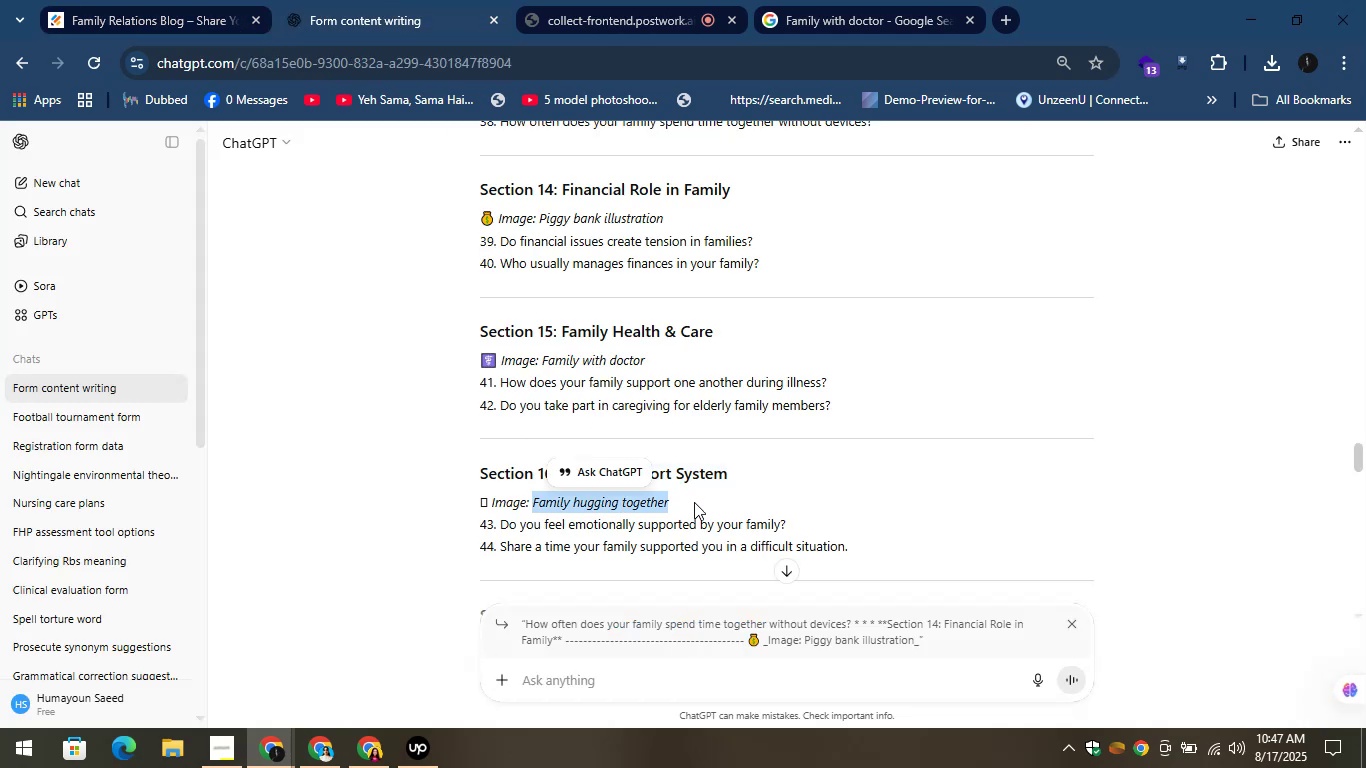 
key(Control+C)
 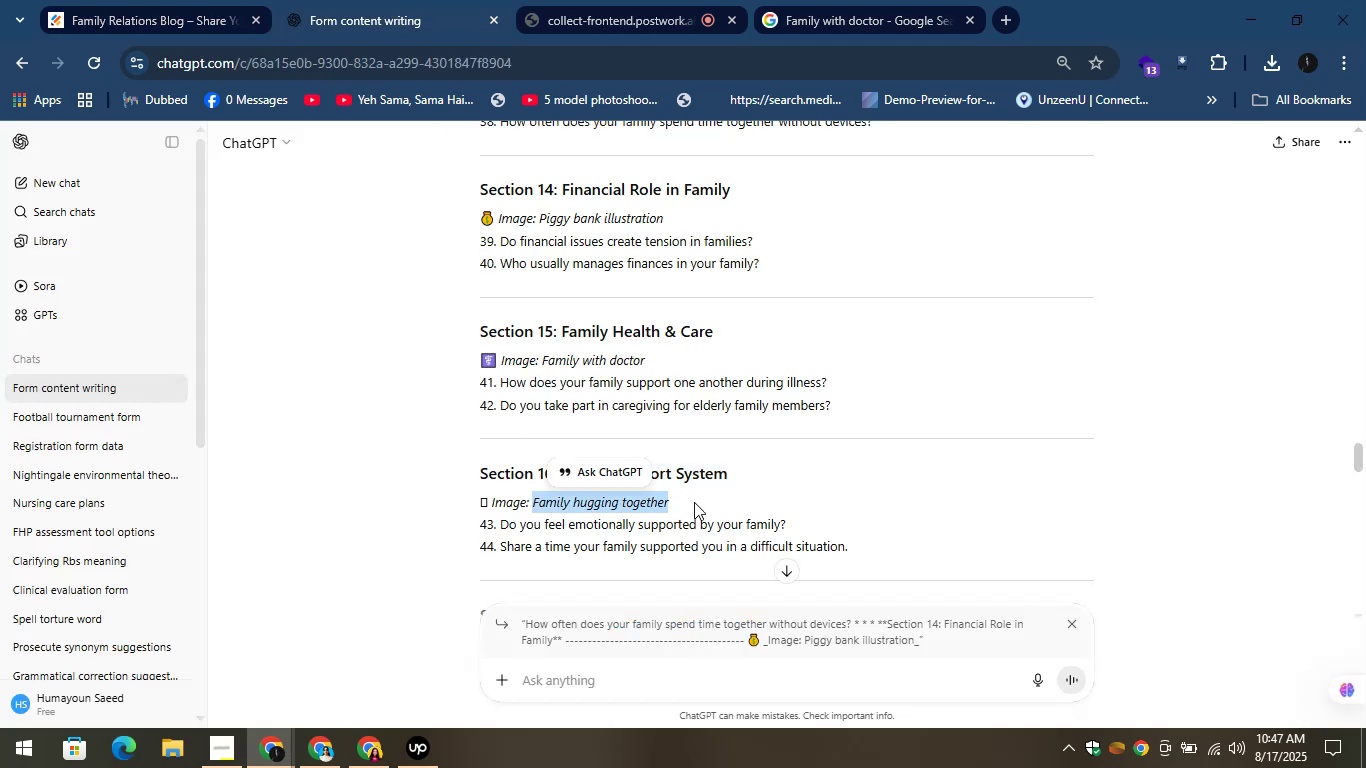 
key(Control+C)
 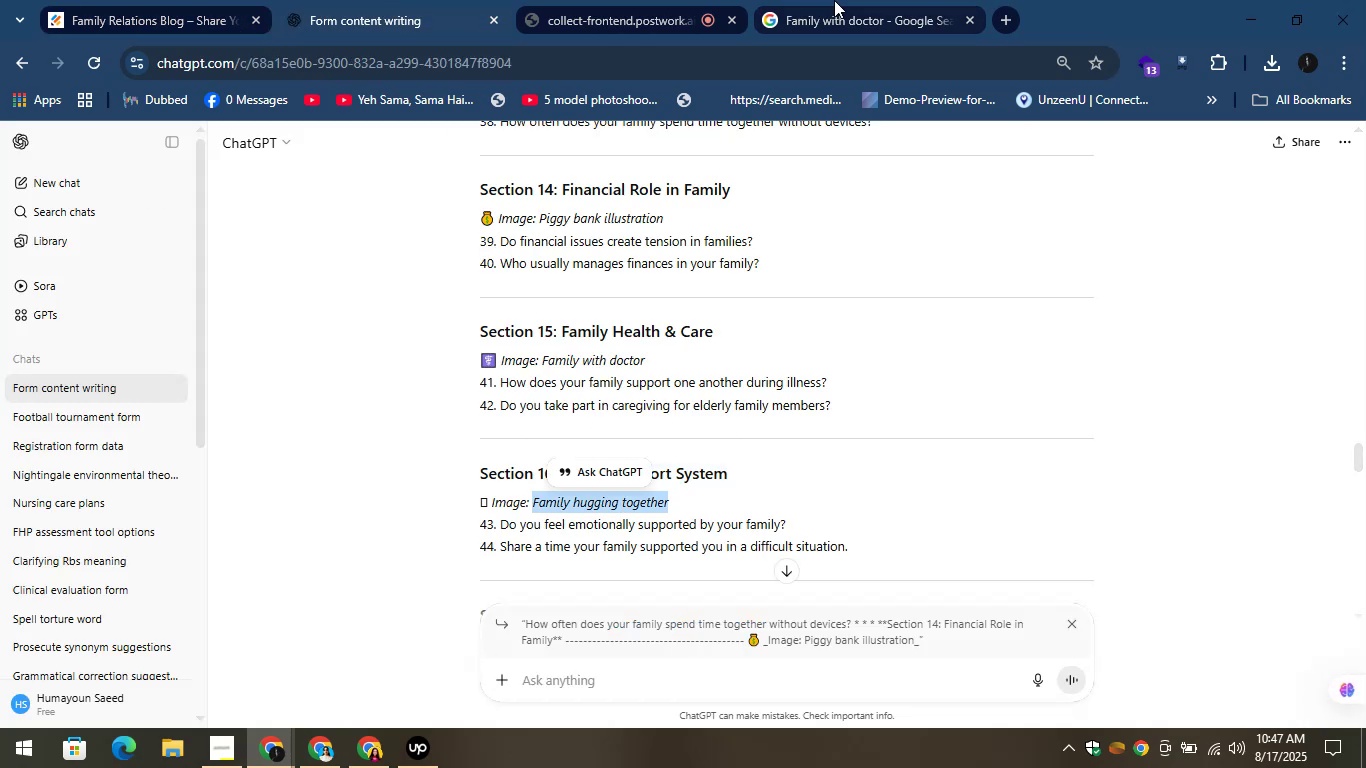 
left_click([843, 0])
 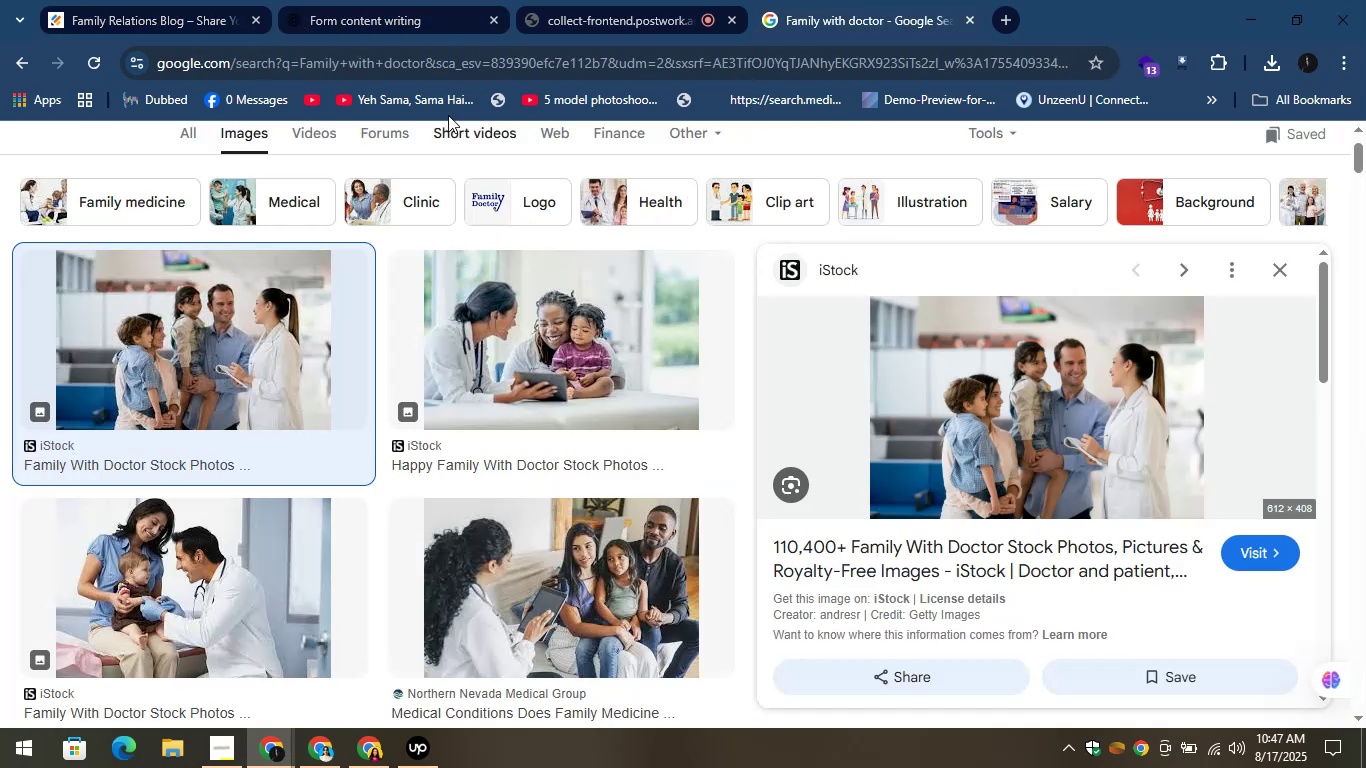 
scroll: coordinate [502, 227], scroll_direction: up, amount: 4.0
 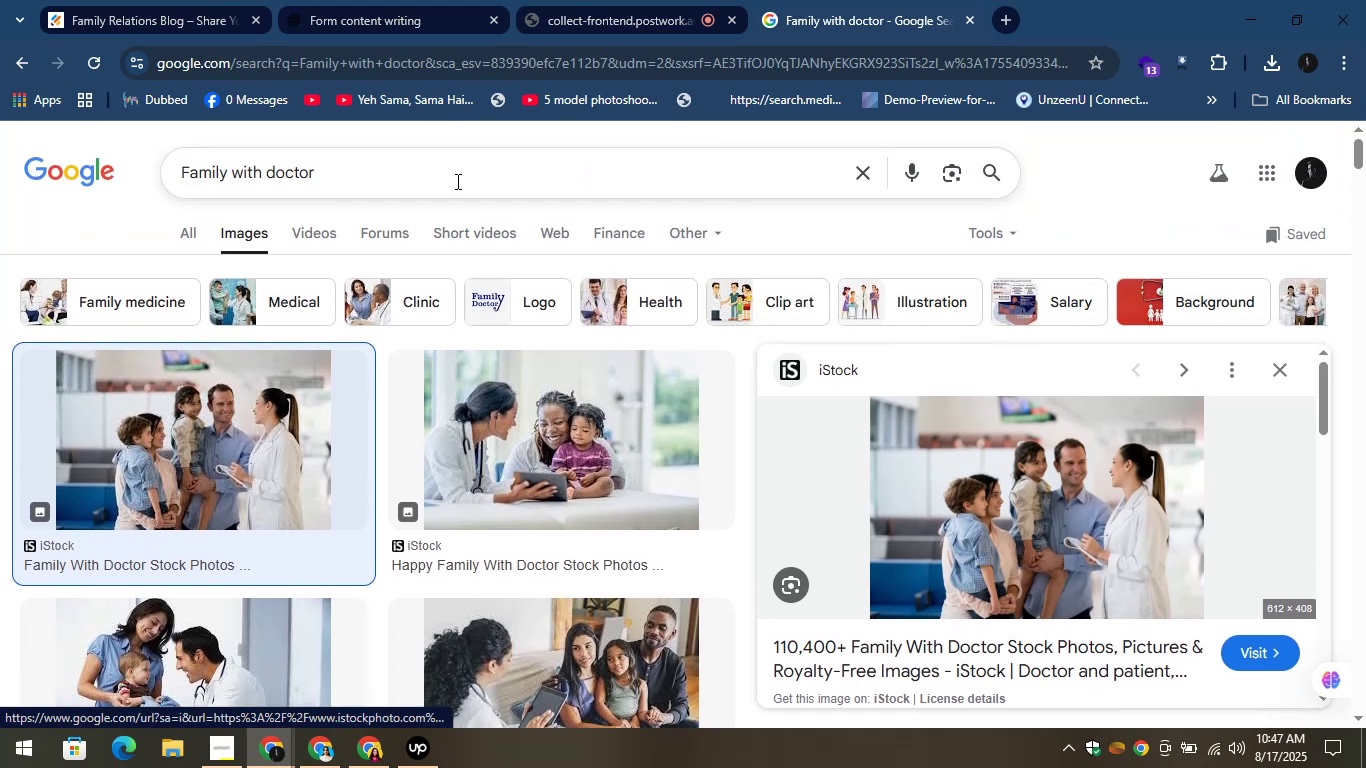 
left_click([456, 181])
 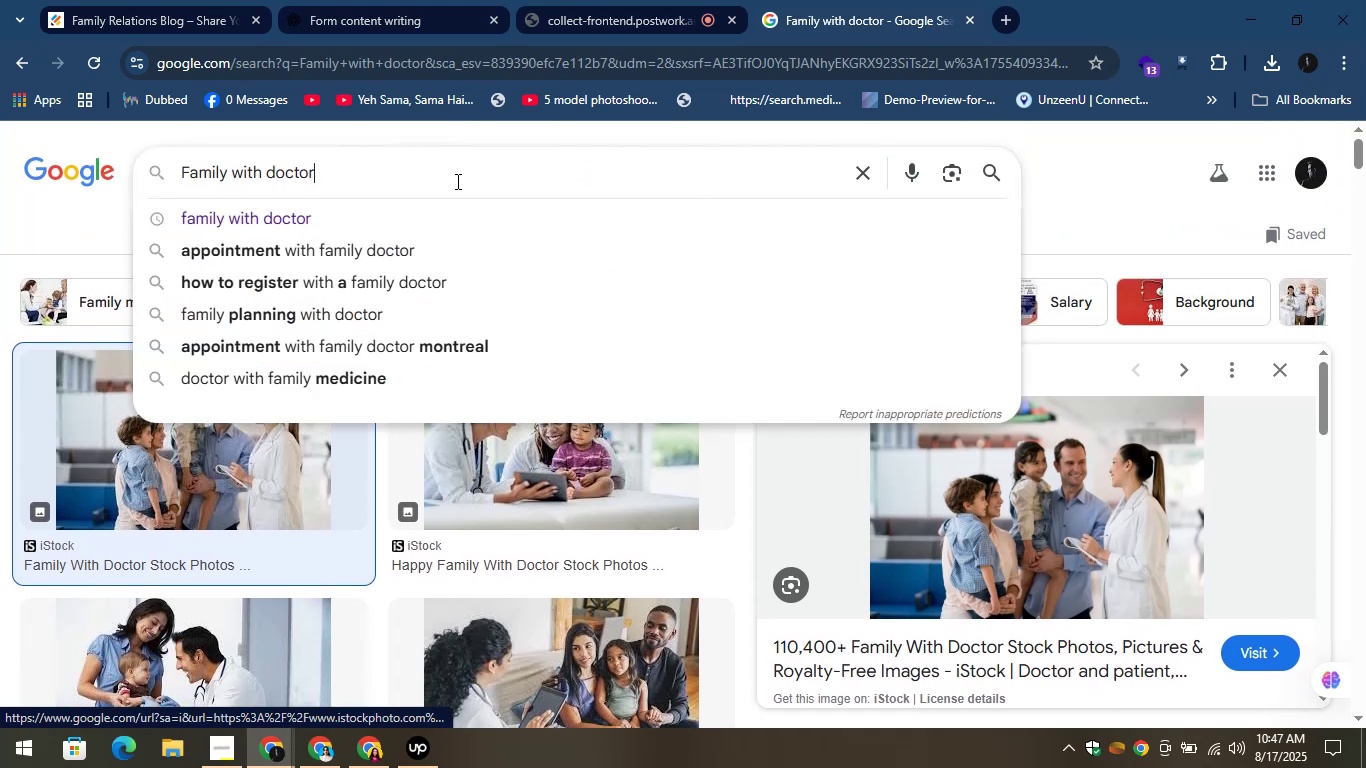 
key(Control+A)
 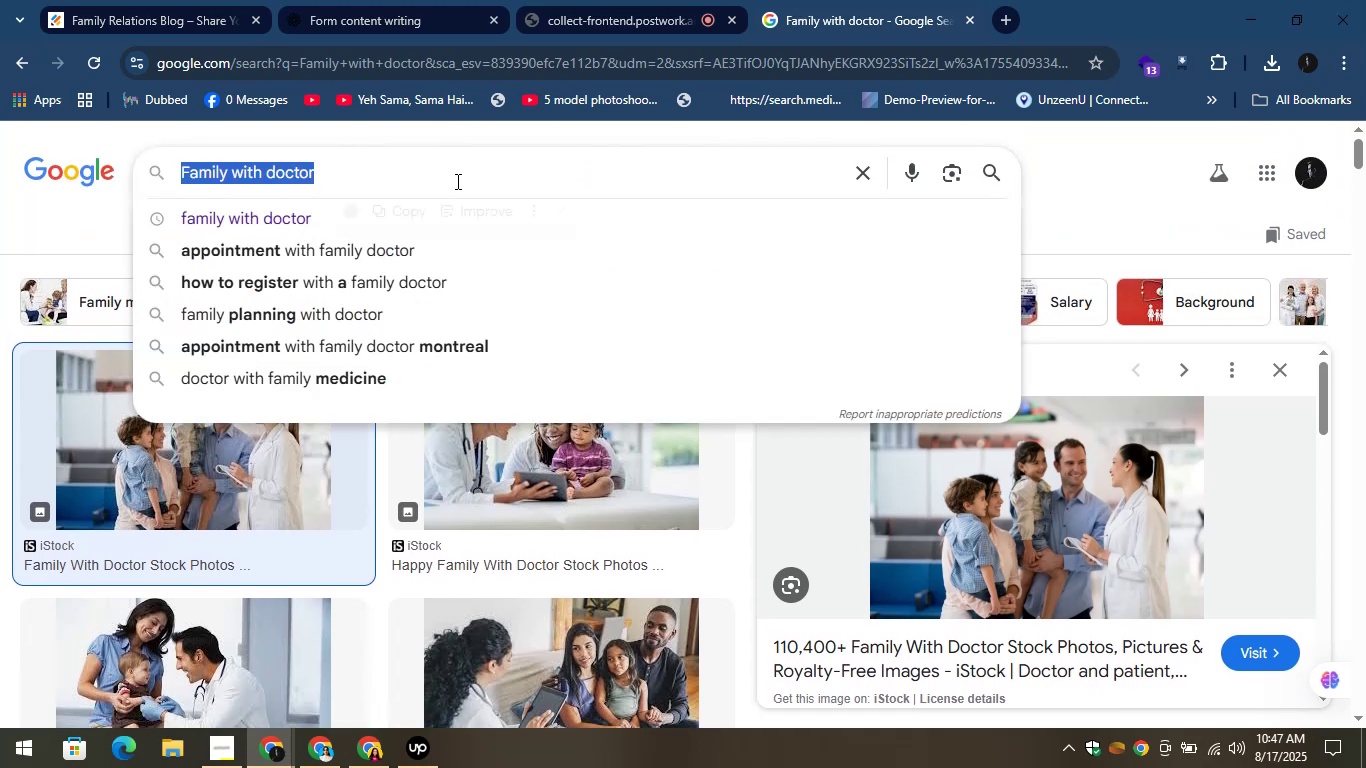 
key(Control+V)
 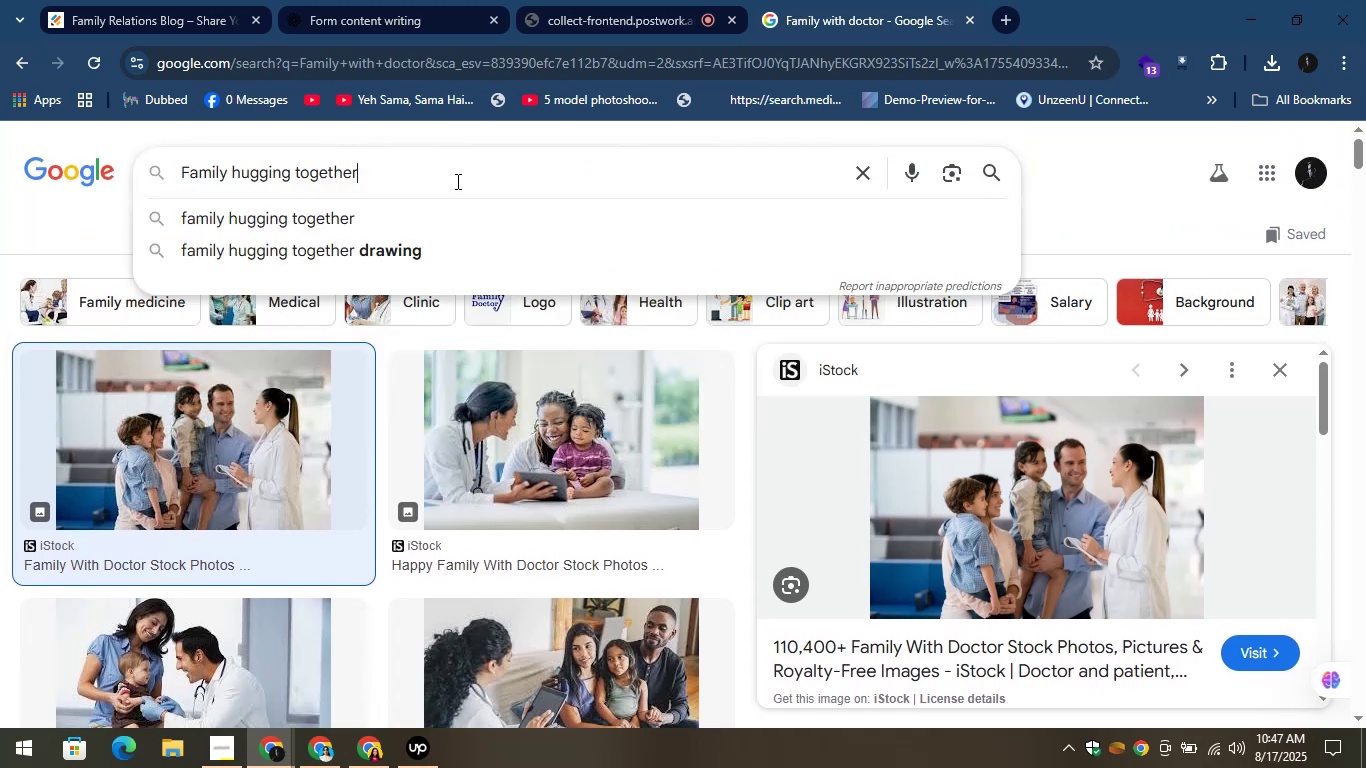 
key(Enter)
 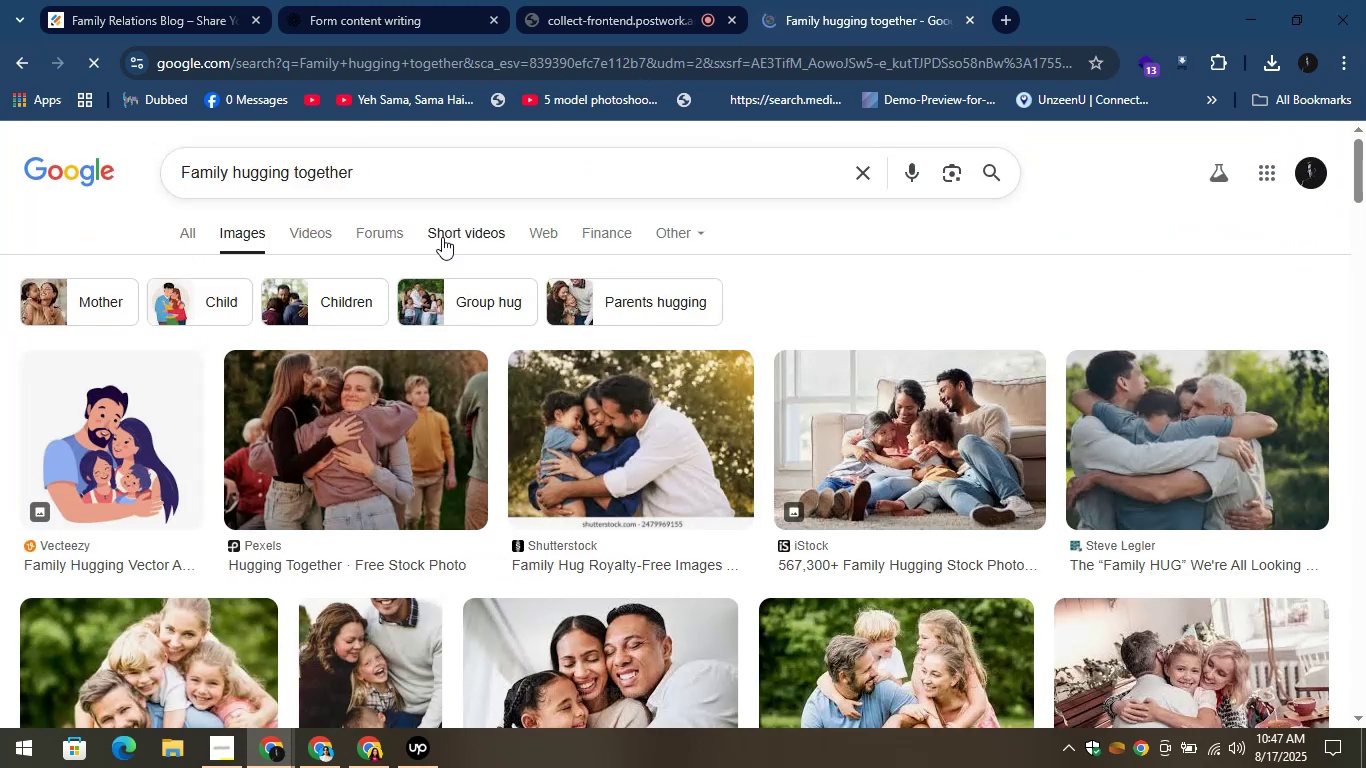 
left_click([399, 431])
 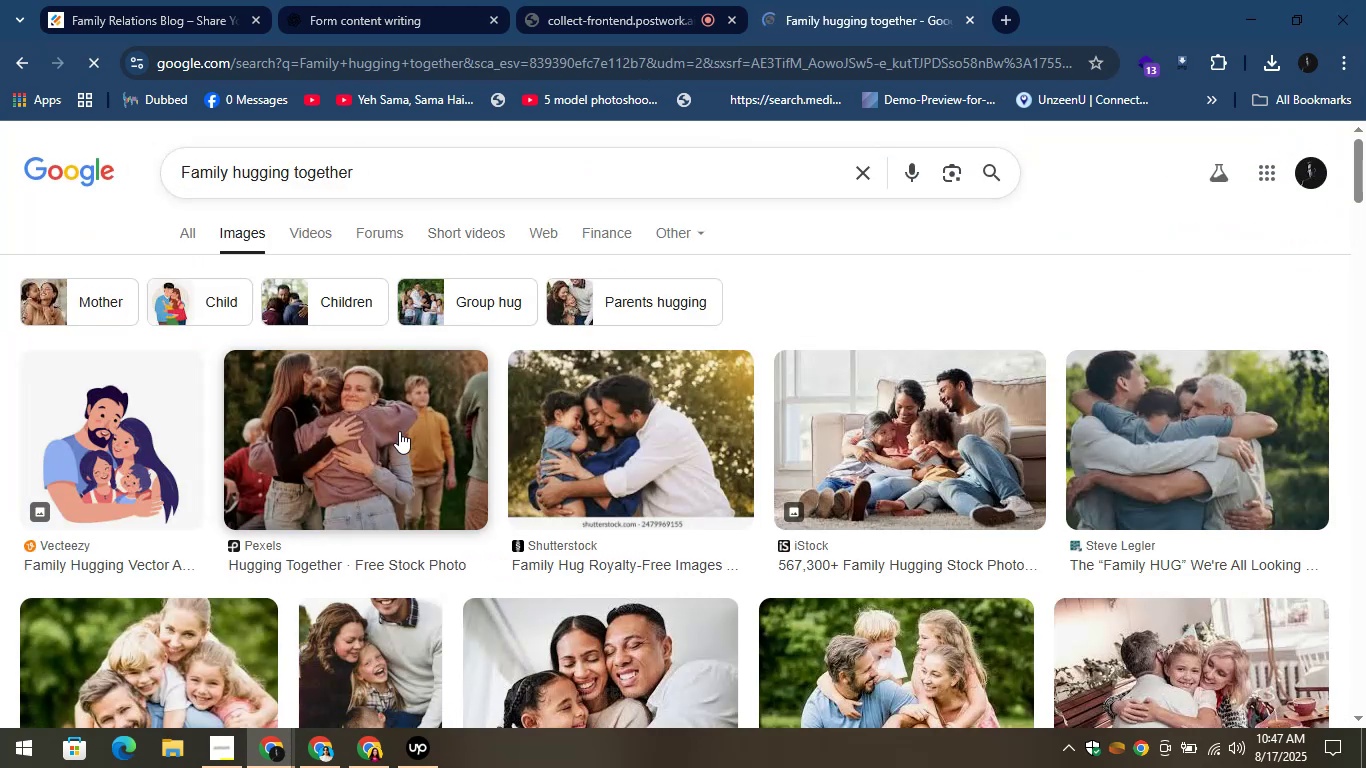 
left_click([366, 432])
 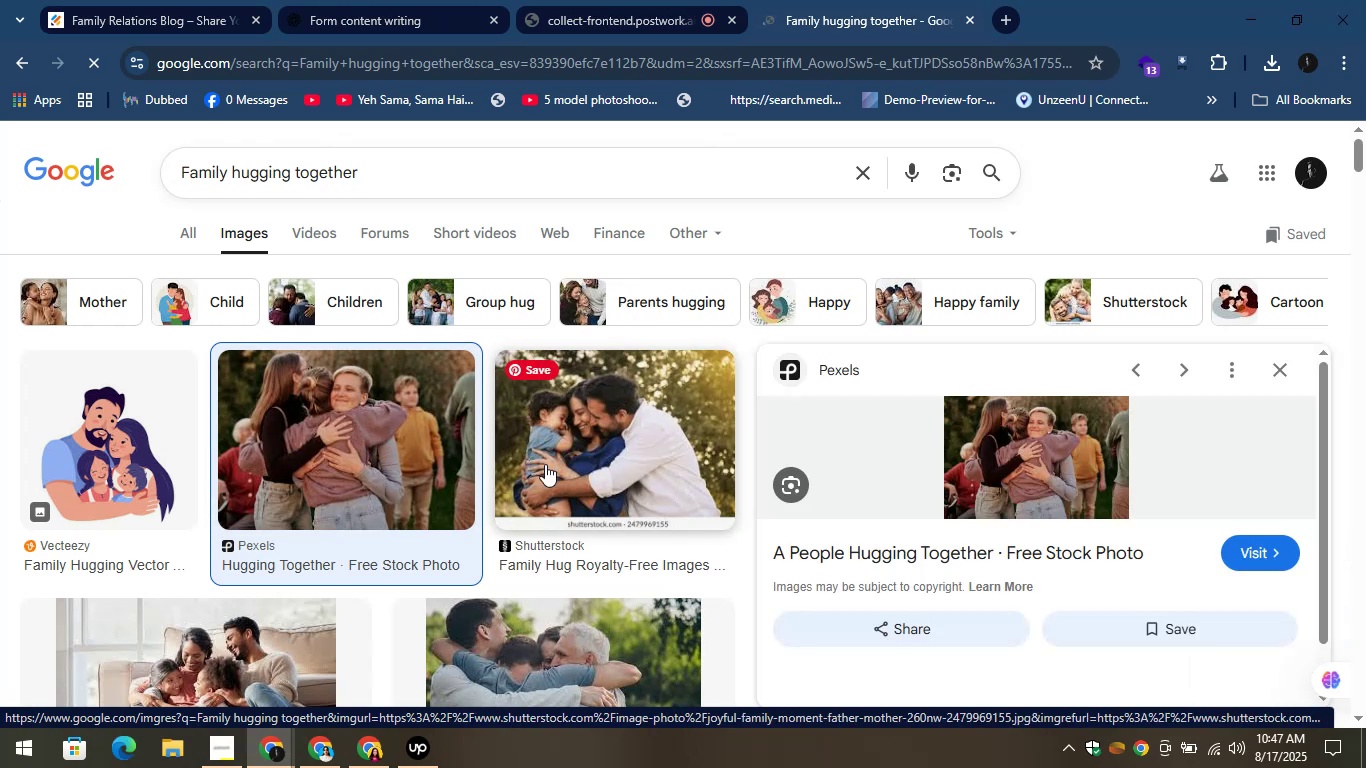 
scroll: coordinate [509, 494], scroll_direction: down, amount: 1.0
 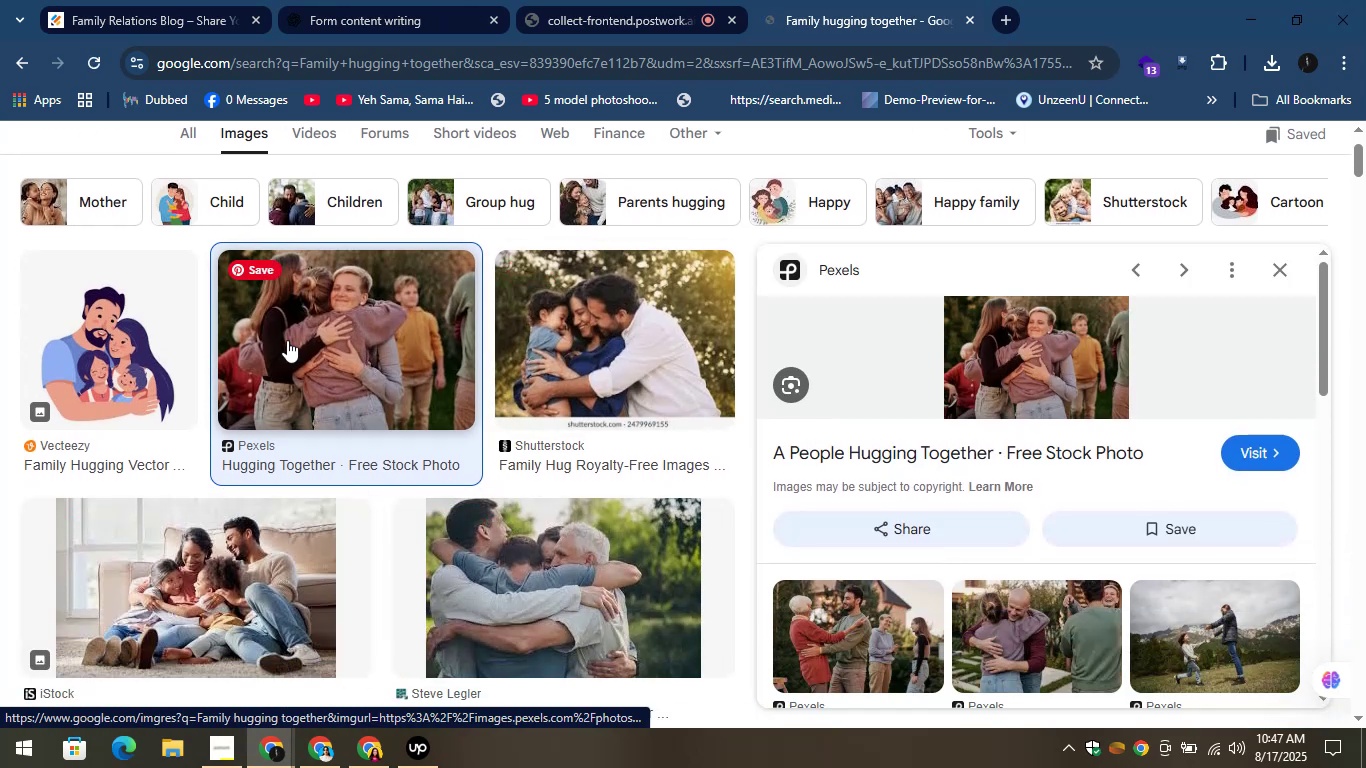 
right_click([1049, 349])
 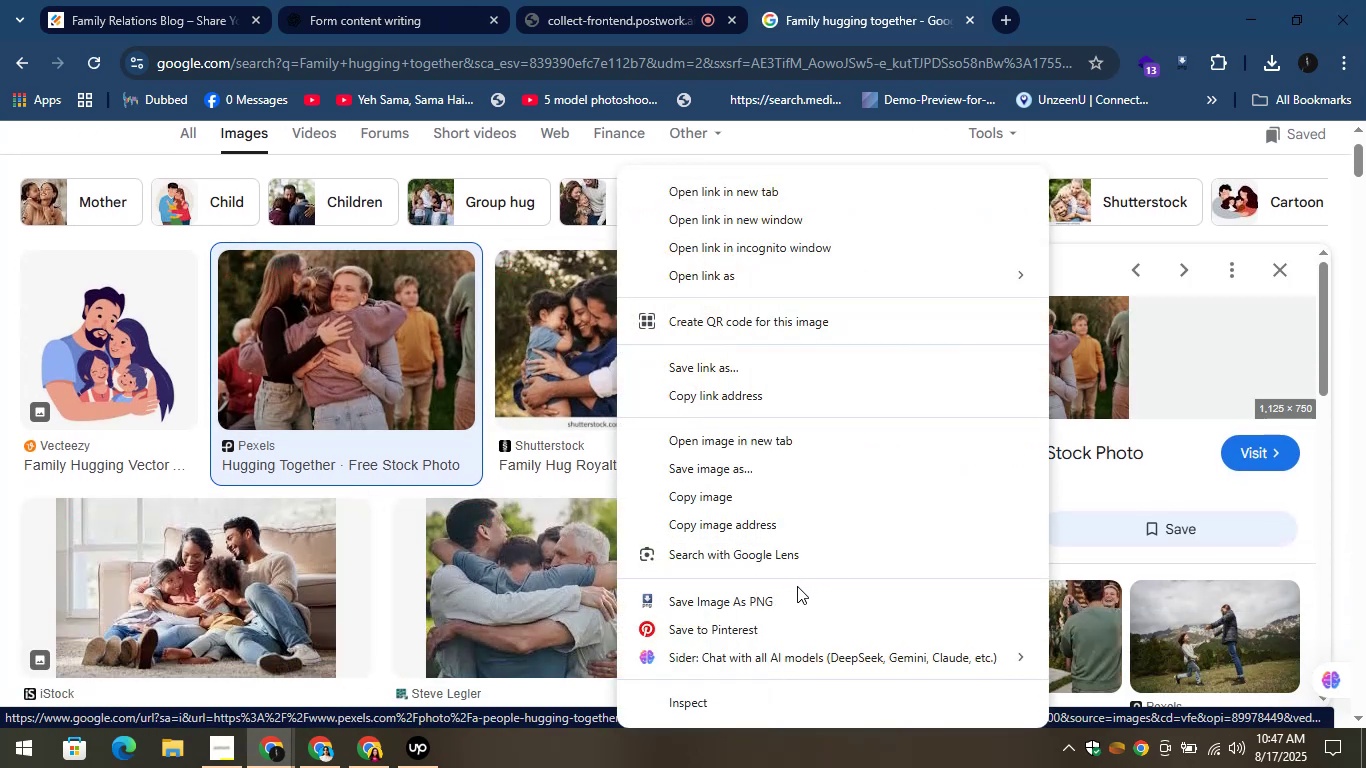 
left_click([788, 594])
 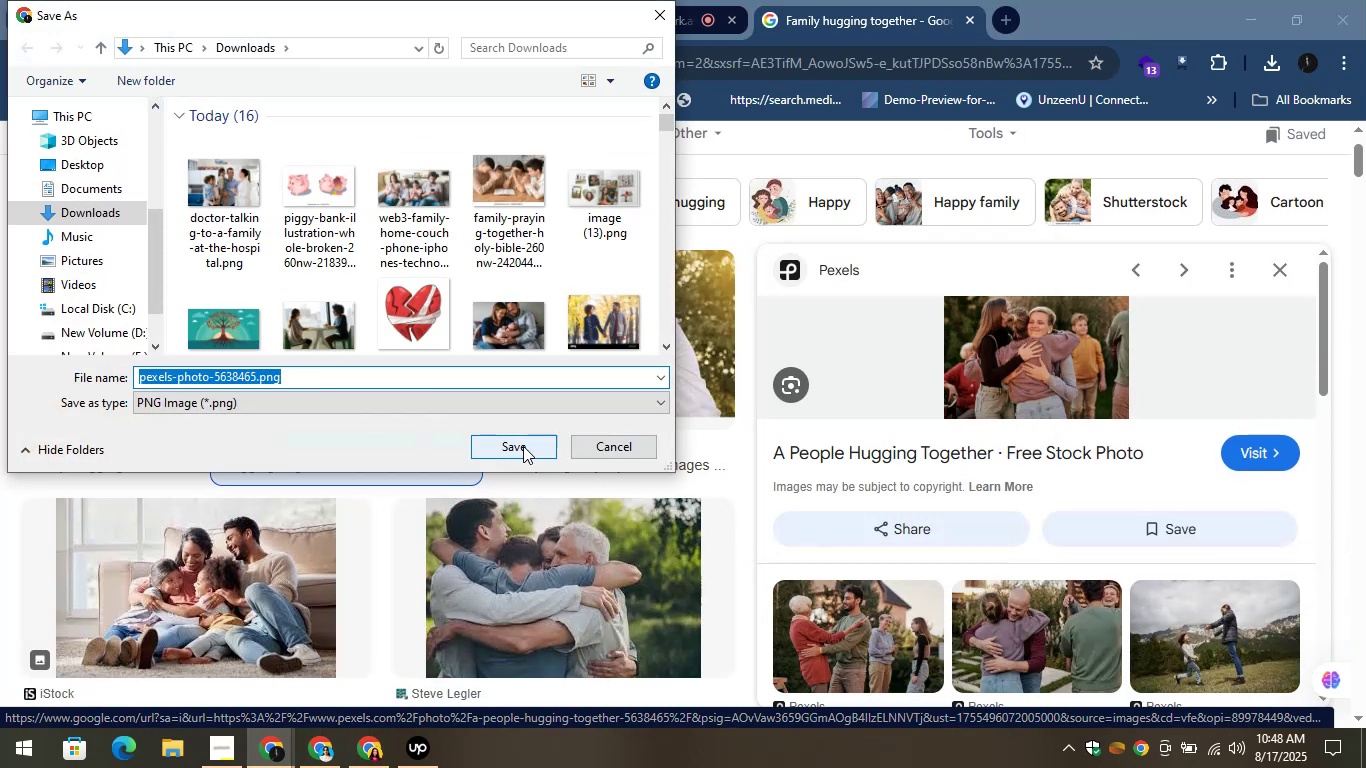 
left_click([529, 447])
 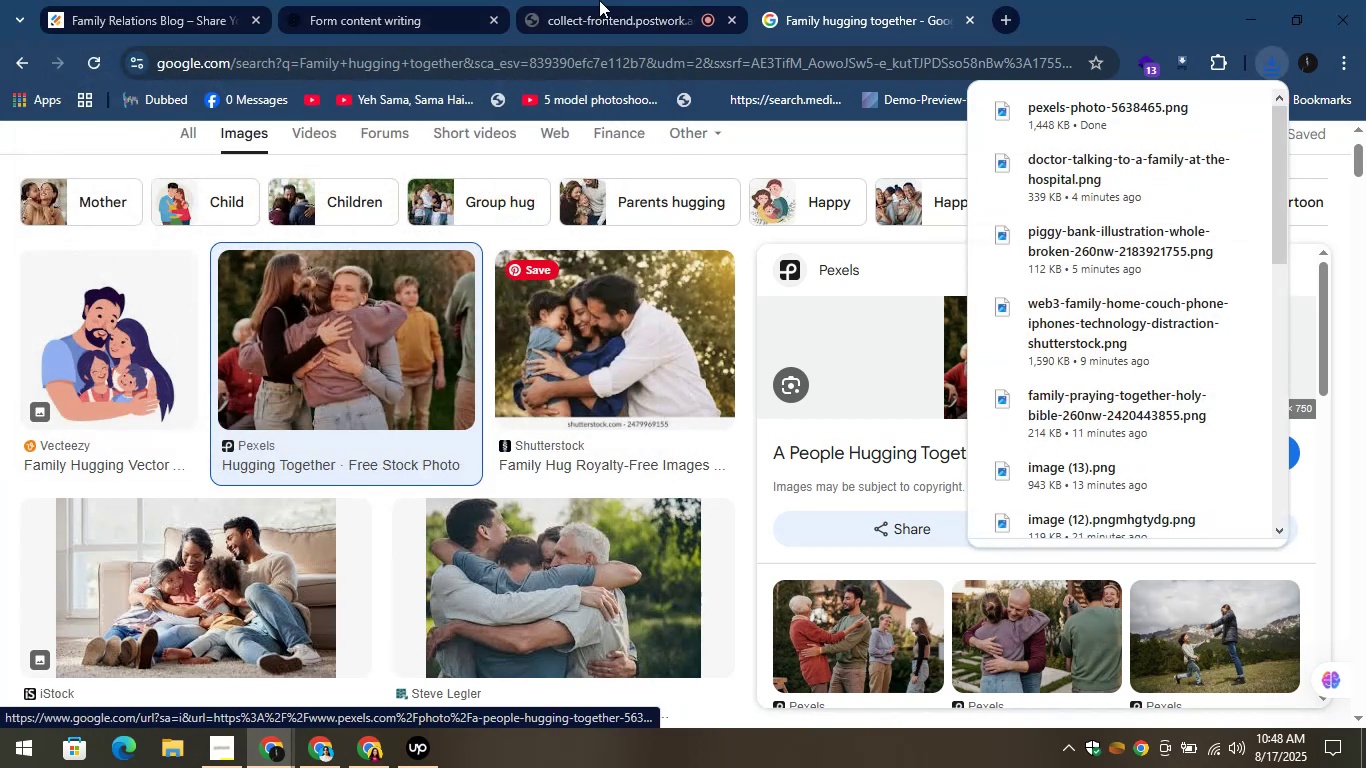 
left_click([88, 0])
 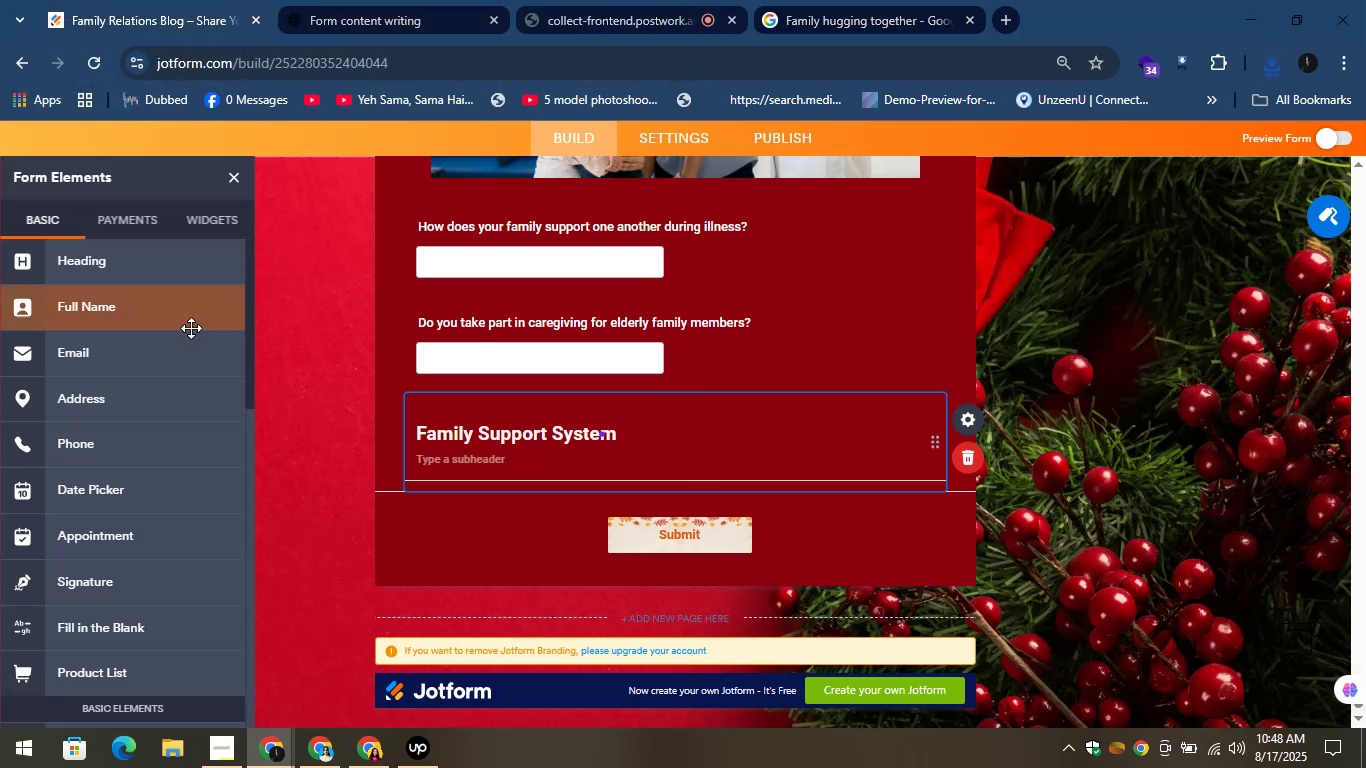 
scroll: coordinate [155, 351], scroll_direction: down, amount: 5.0
 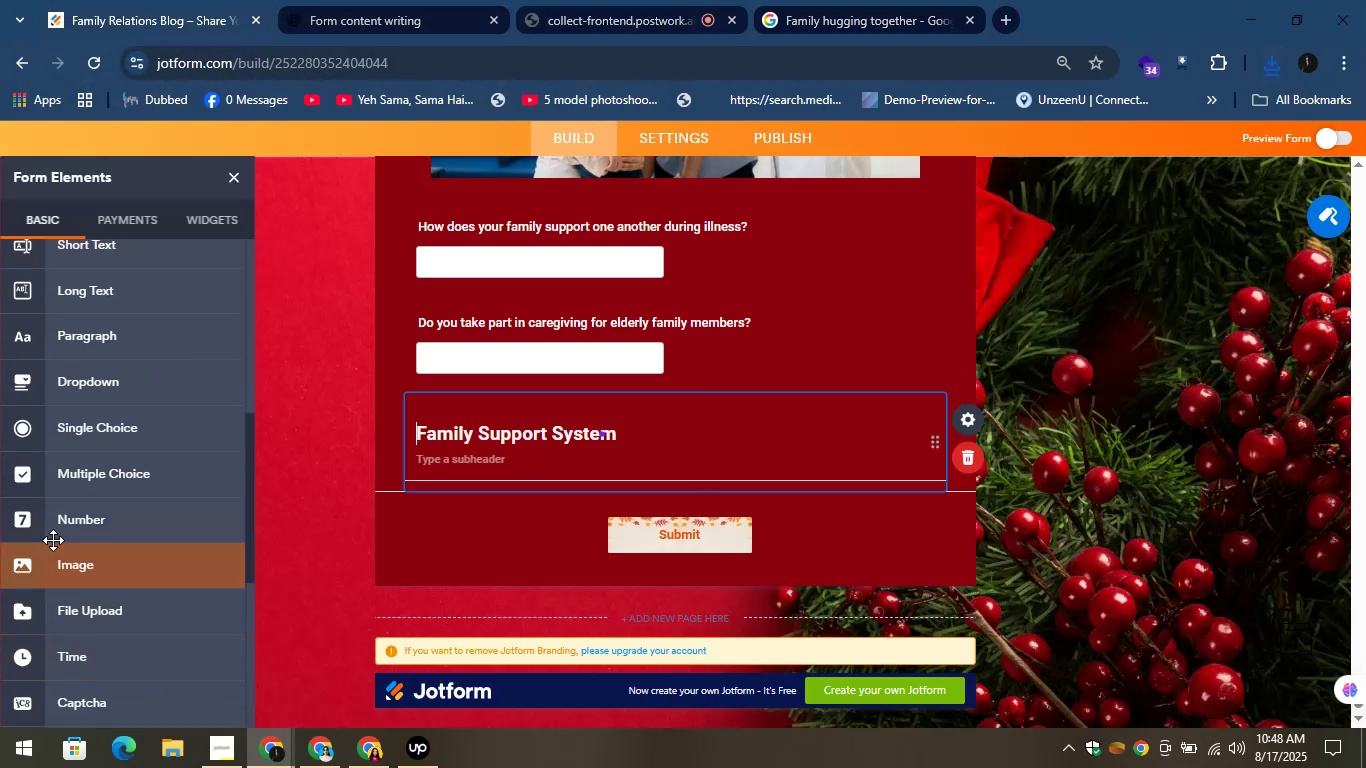 
left_click_drag(start_coordinate=[66, 562], to_coordinate=[539, 489])
 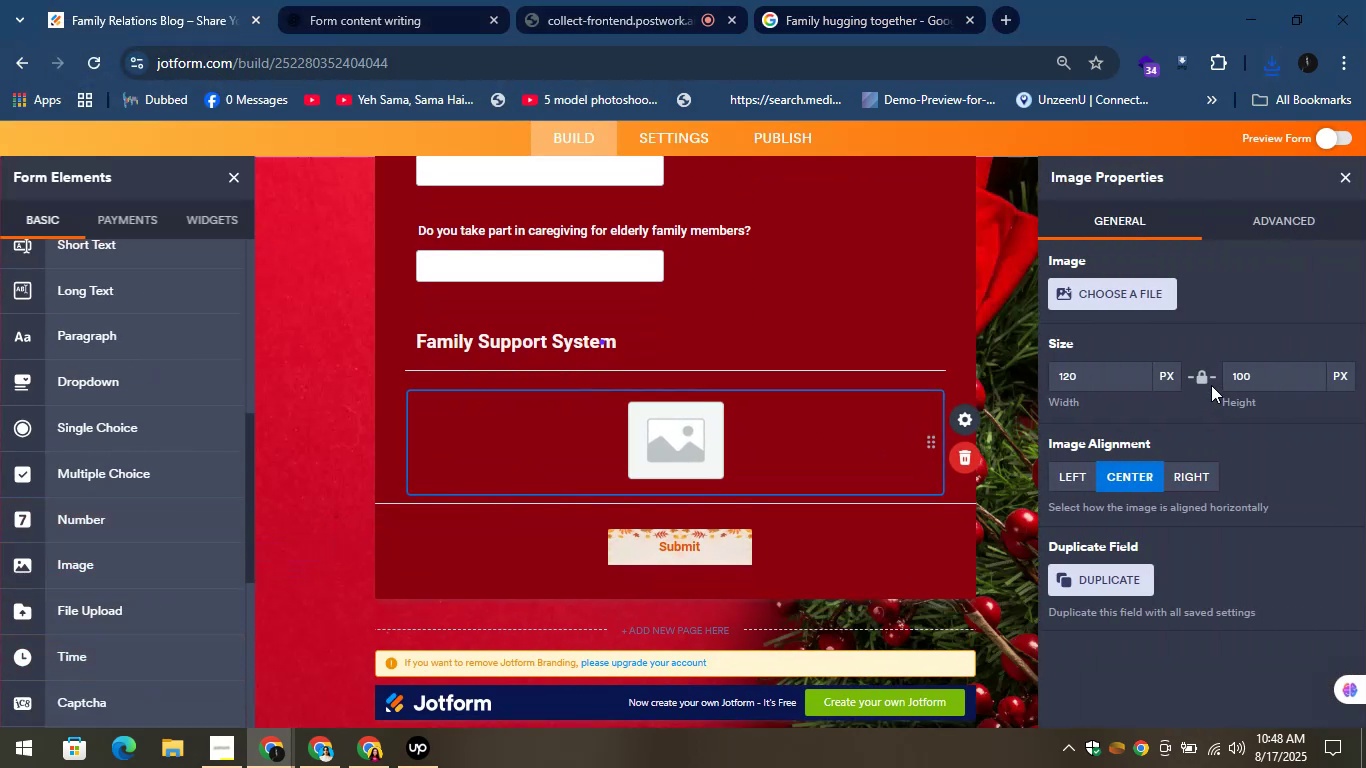 
left_click([1133, 287])
 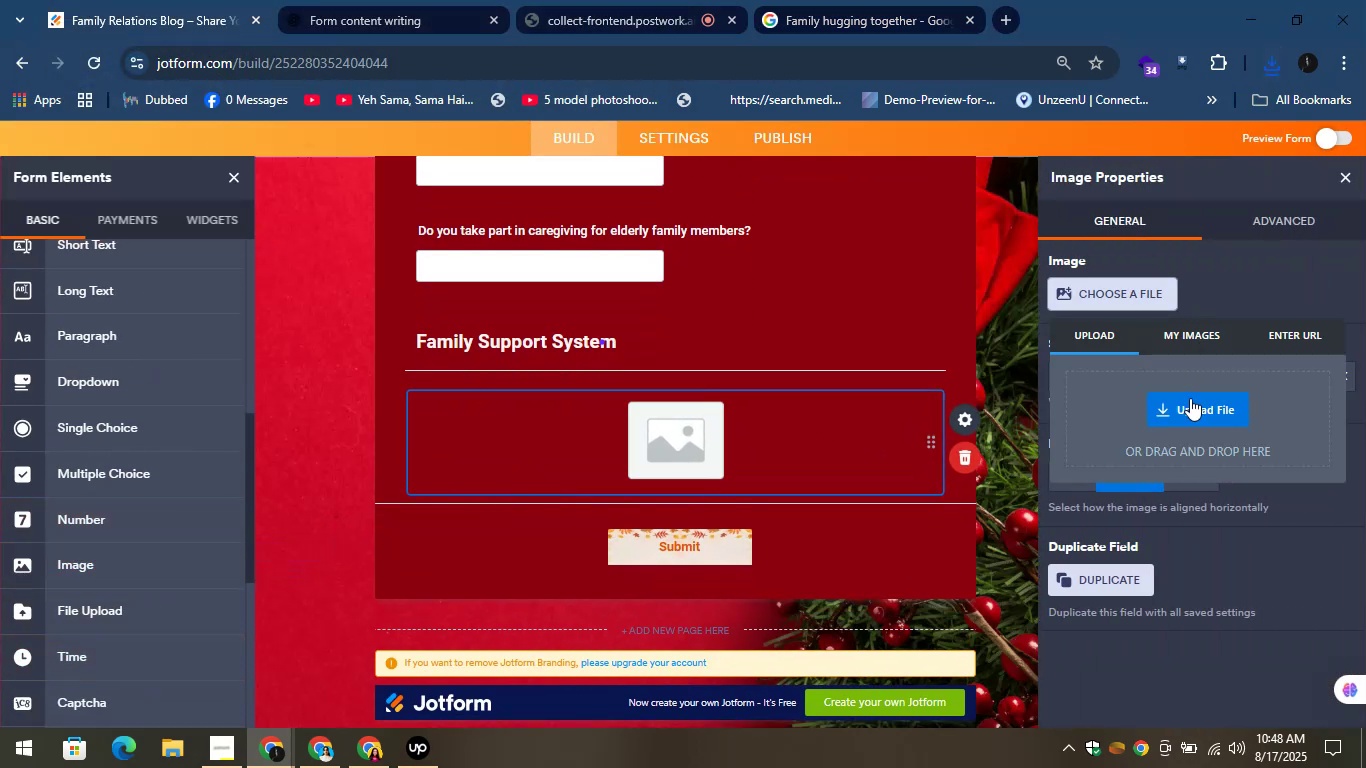 
left_click([1189, 405])
 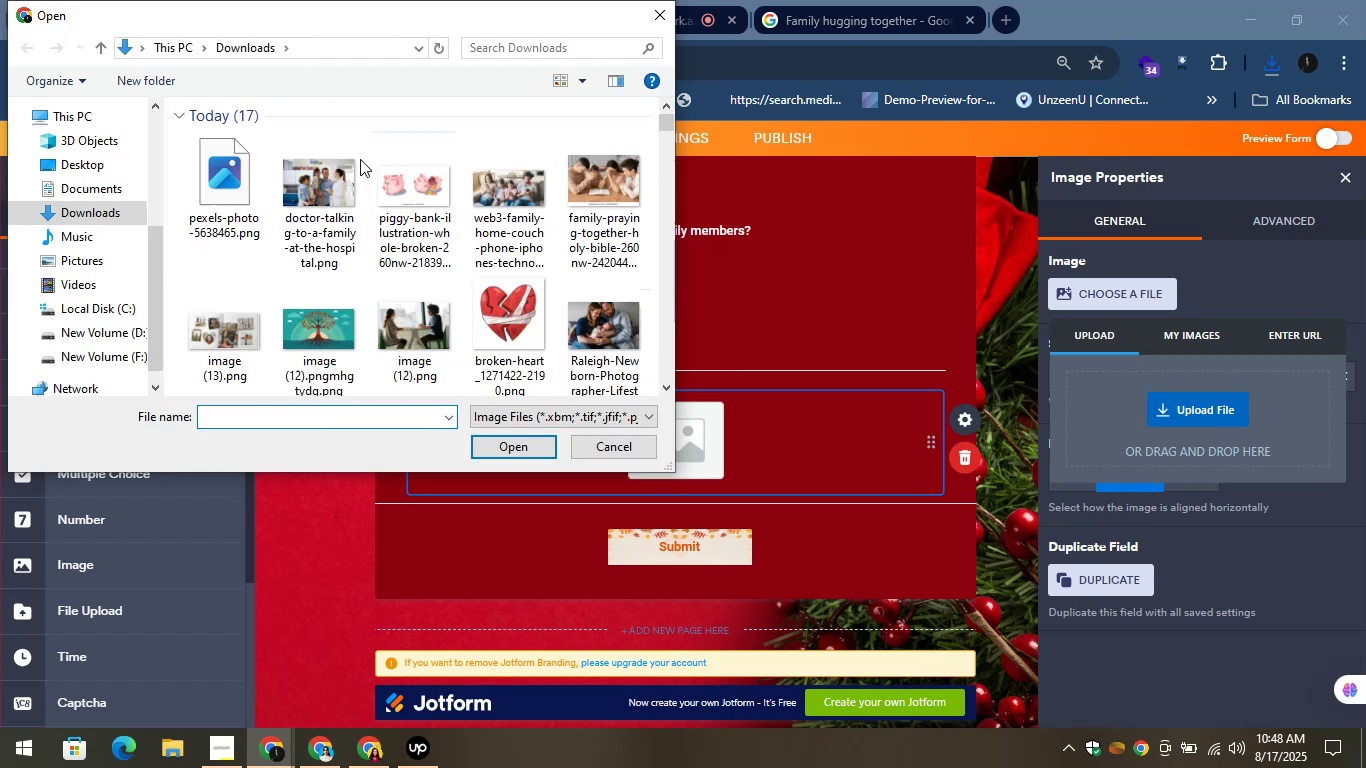 
left_click([229, 177])
 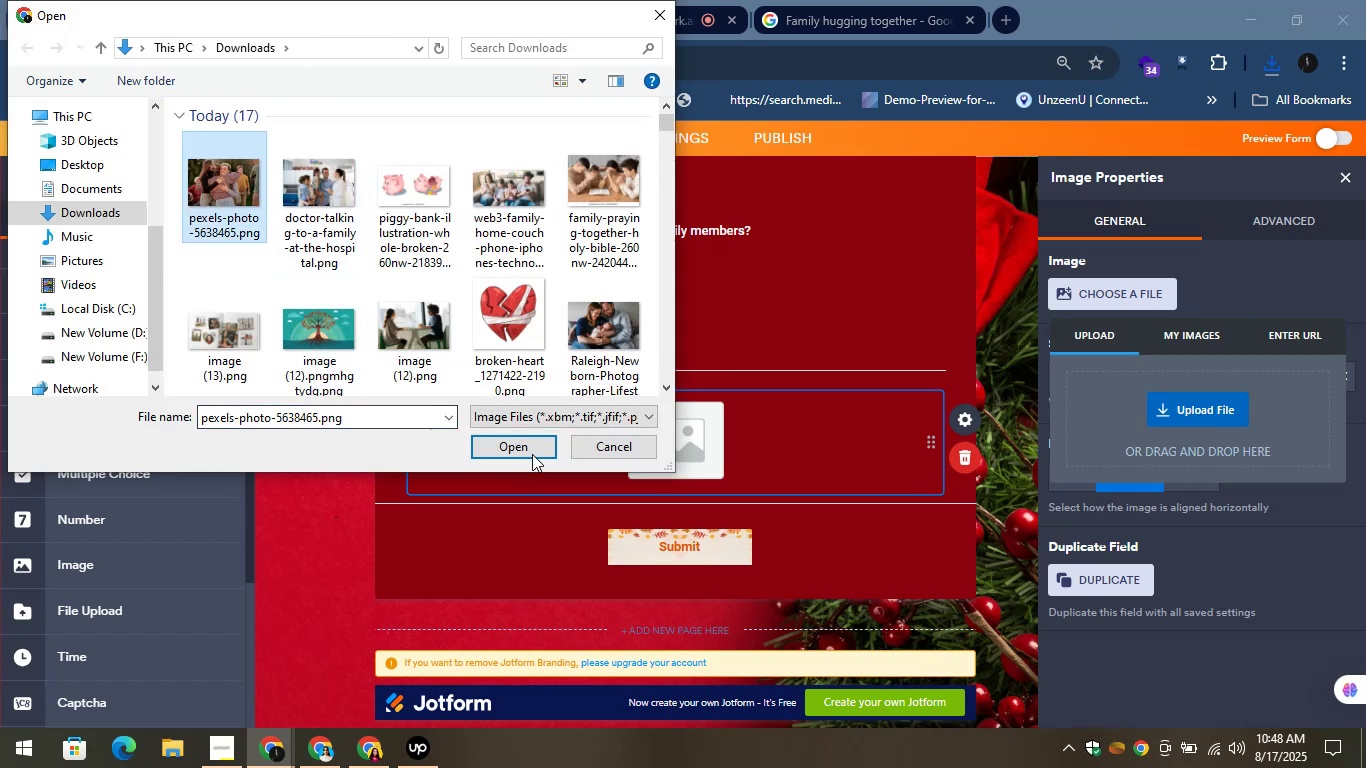 
left_click([526, 451])
 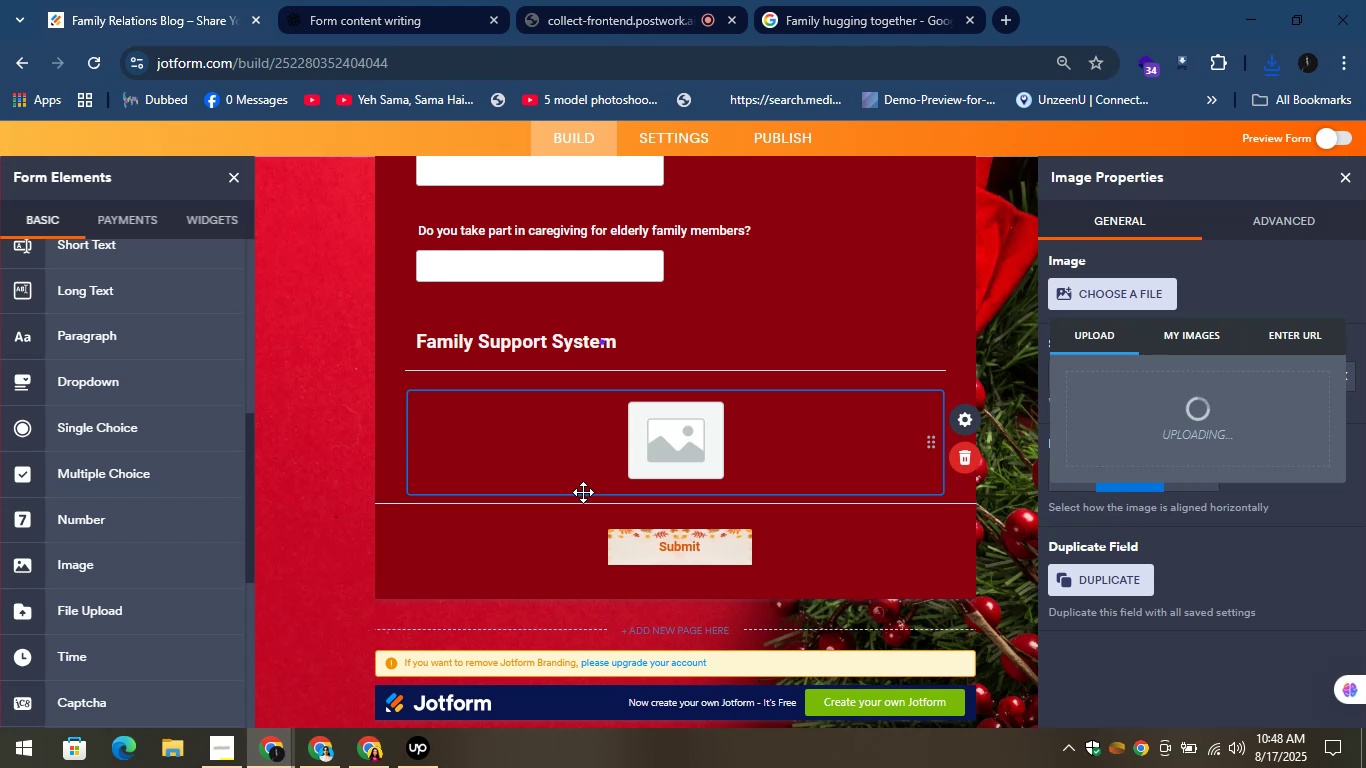 
wait(15.51)
 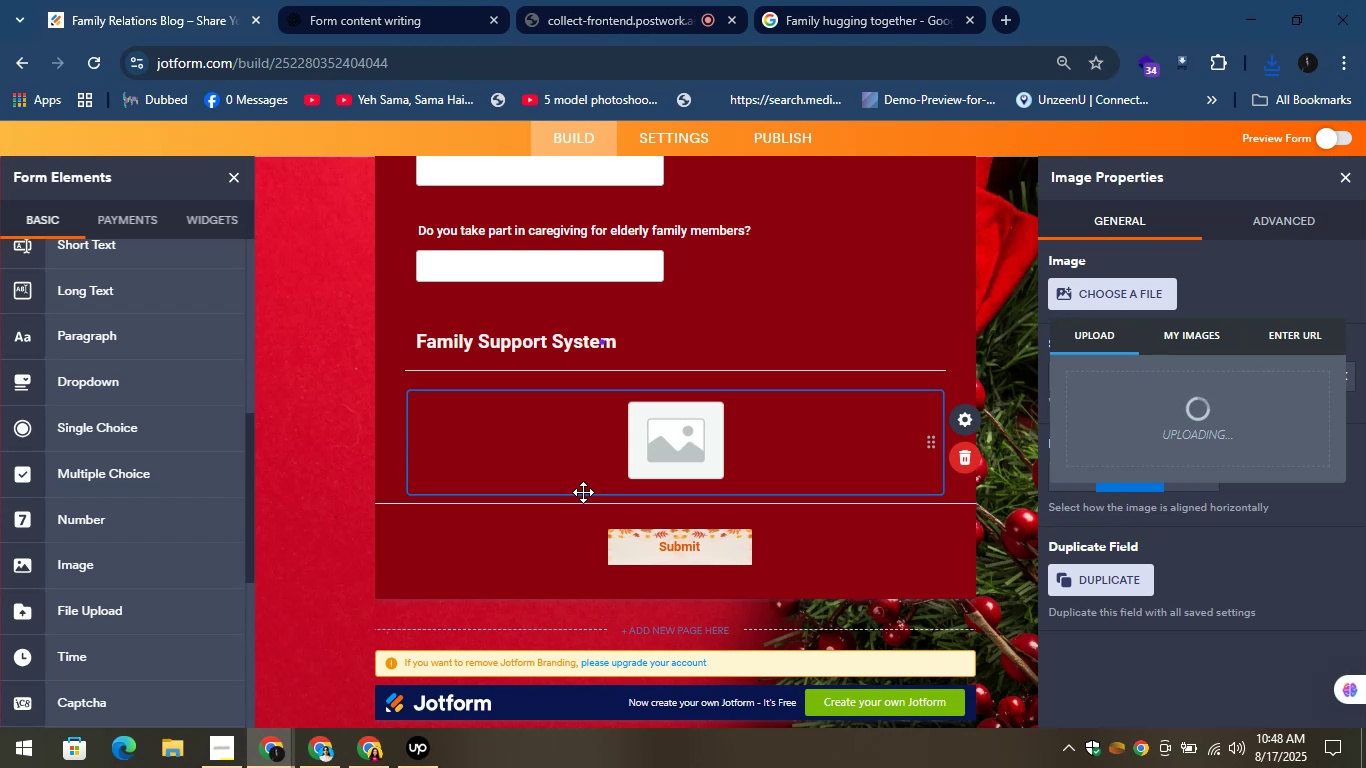 
left_click([1341, 172])
 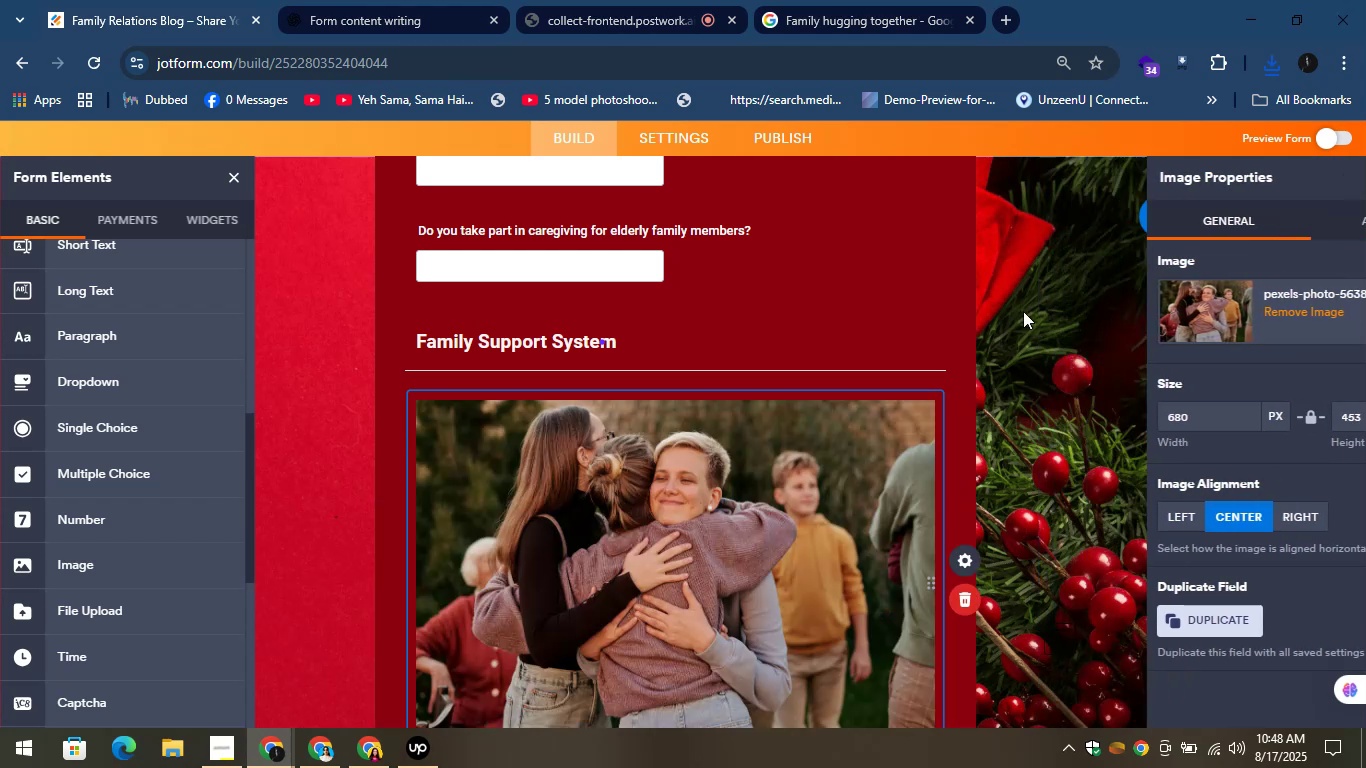 
scroll: coordinate [855, 338], scroll_direction: down, amount: 2.0
 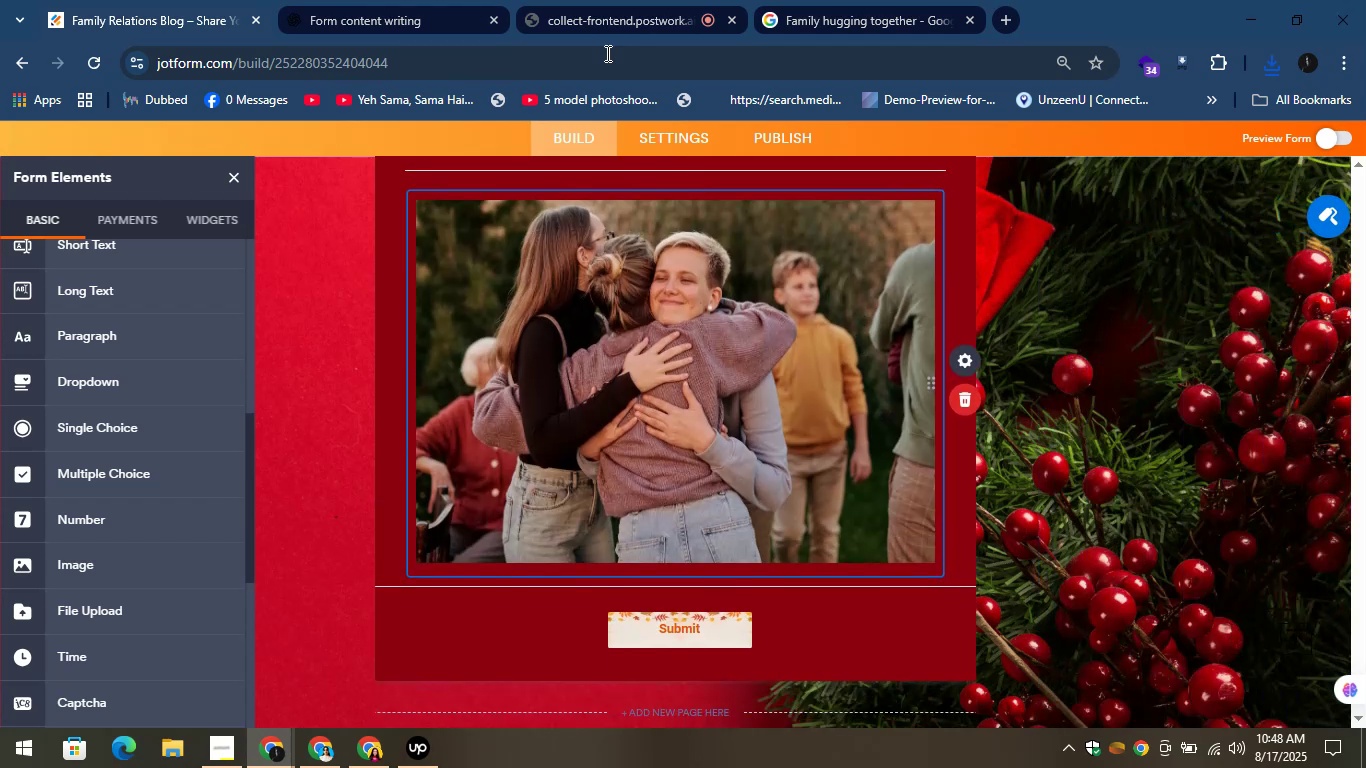 
left_click([363, 0])
 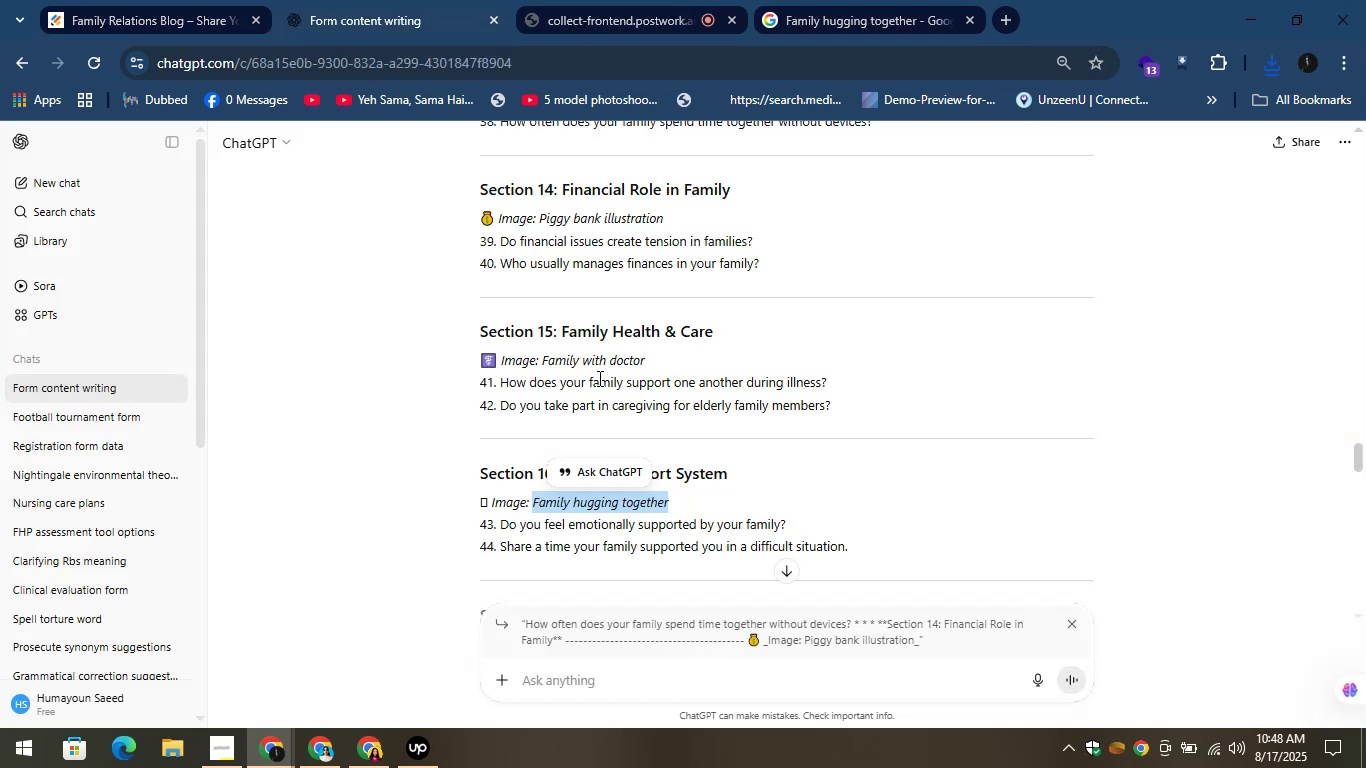 
scroll: coordinate [609, 496], scroll_direction: down, amount: 1.0
 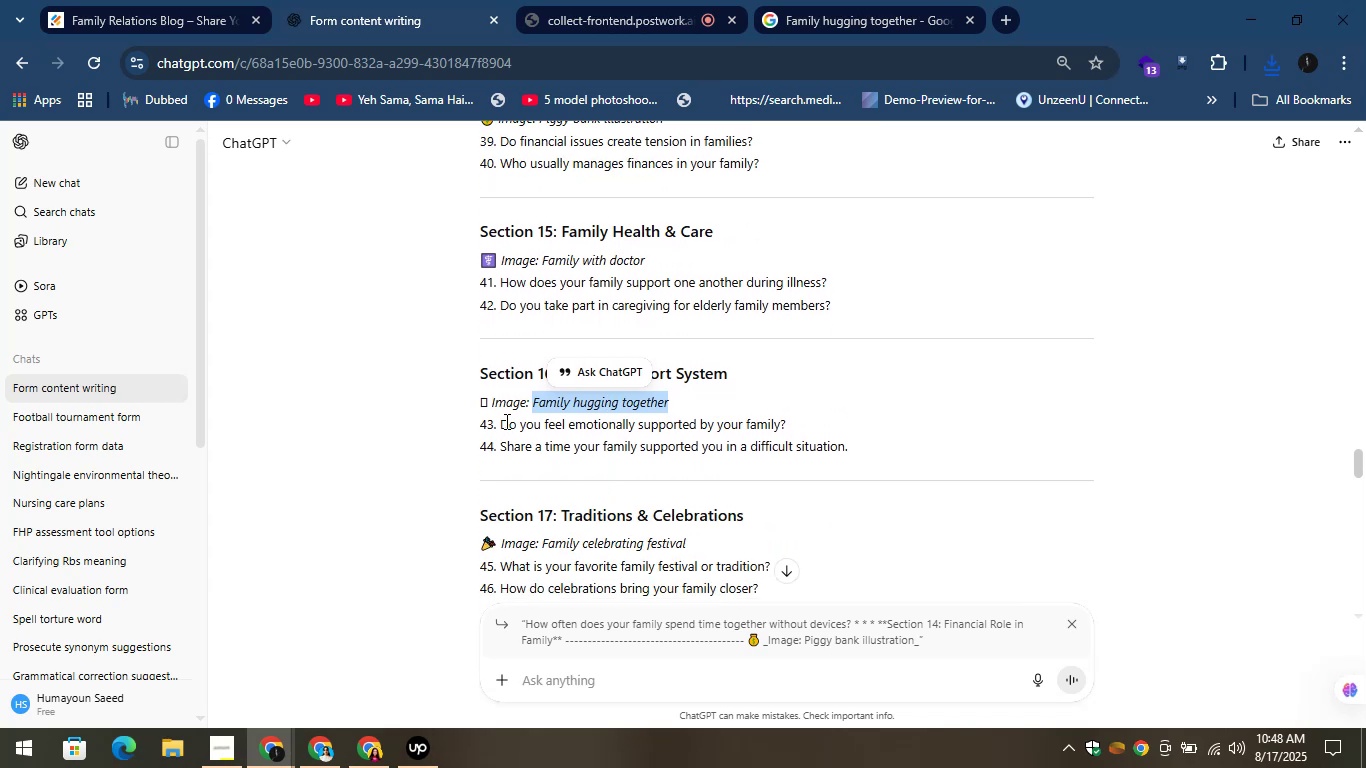 
left_click_drag(start_coordinate=[502, 421], to_coordinate=[786, 423])
 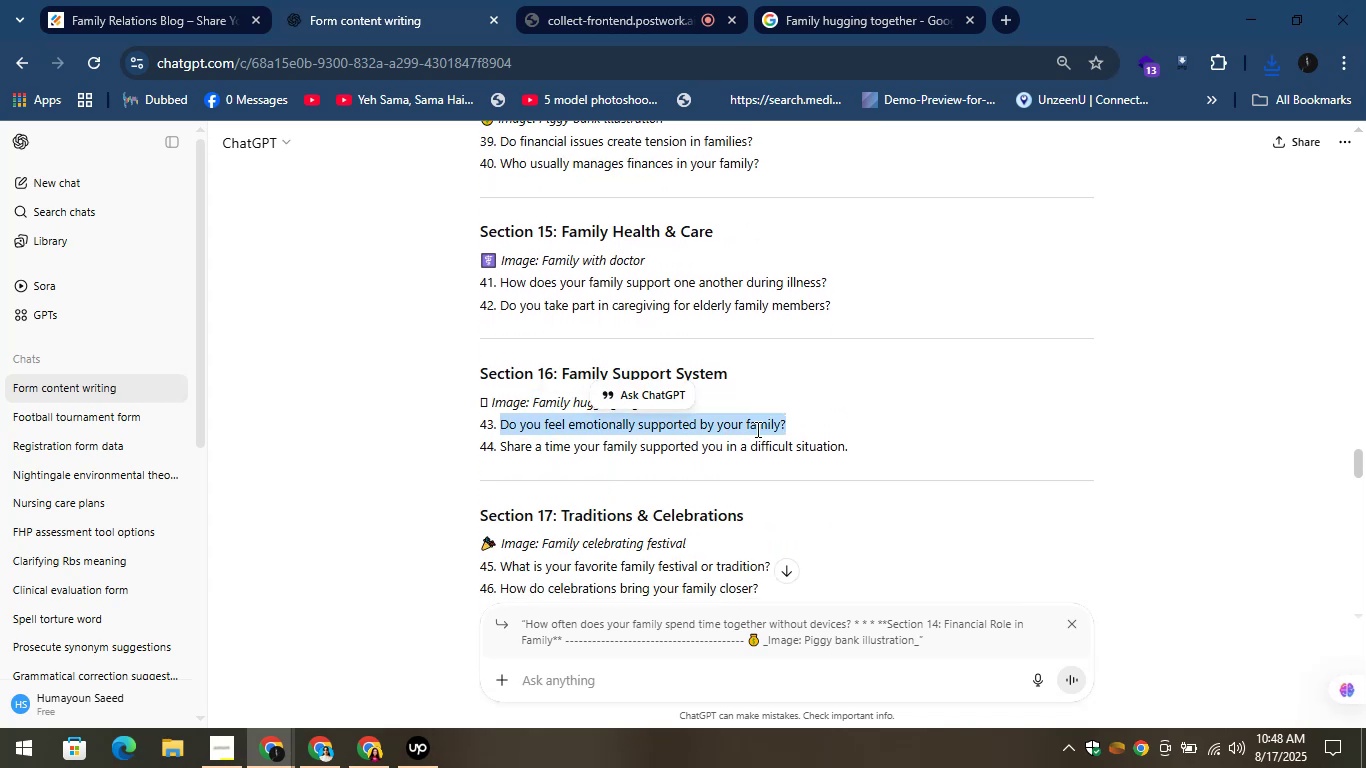 
right_click([756, 429])
 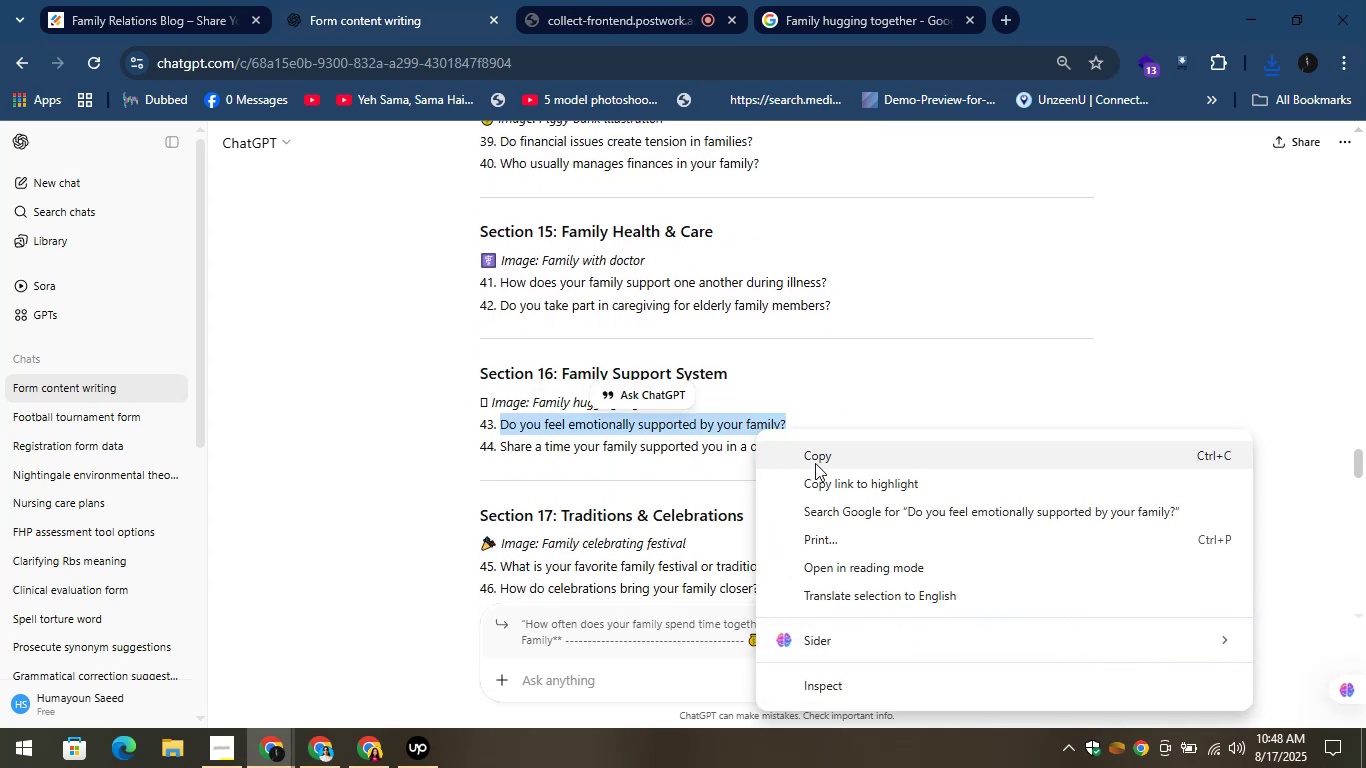 
left_click([808, 453])
 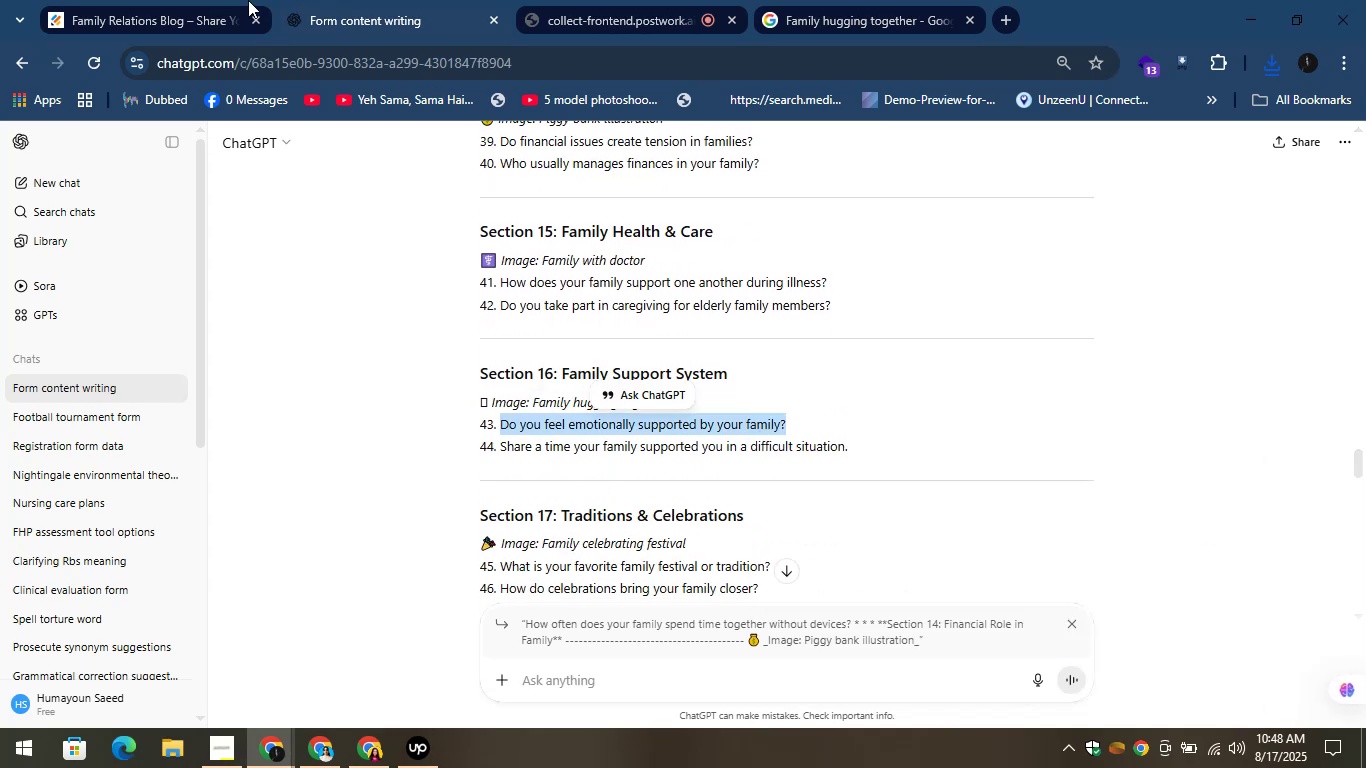 
left_click([169, 0])
 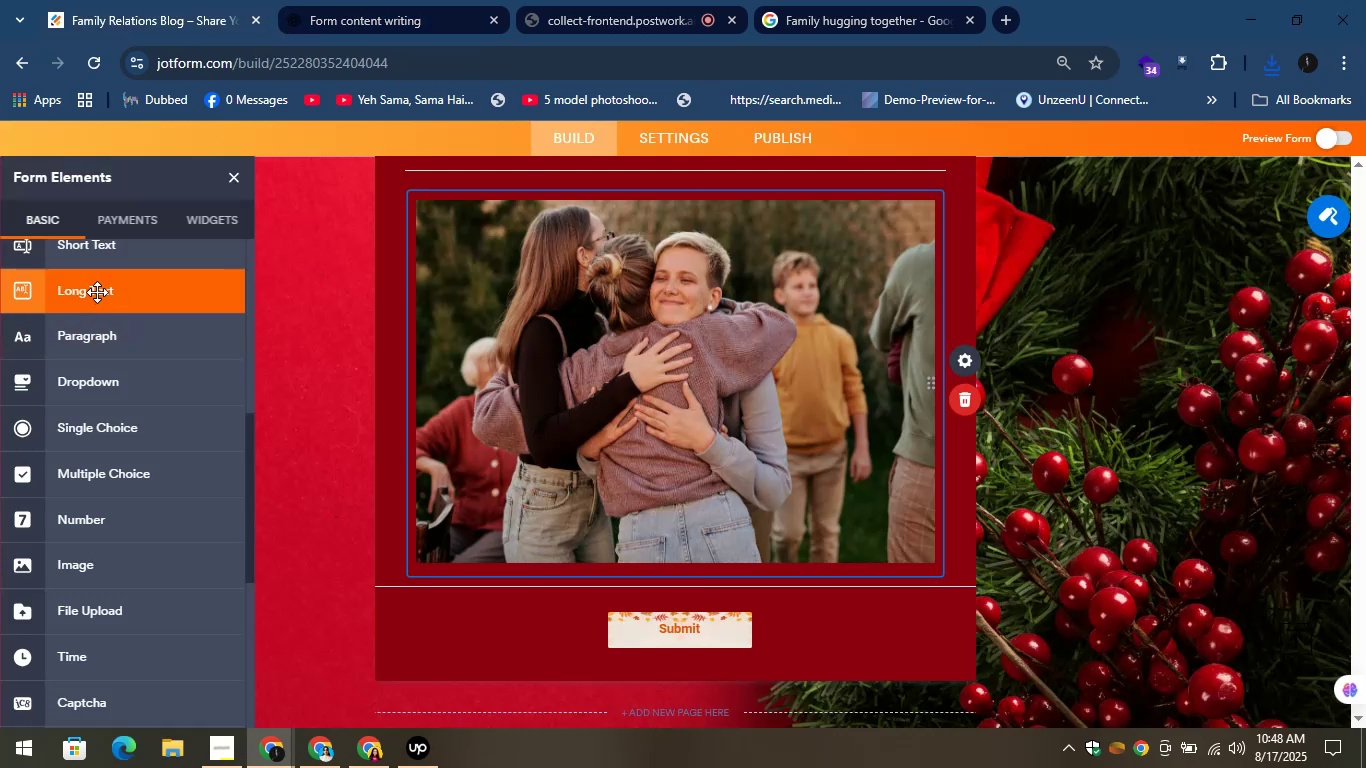 
scroll: coordinate [91, 288], scroll_direction: up, amount: 1.0
 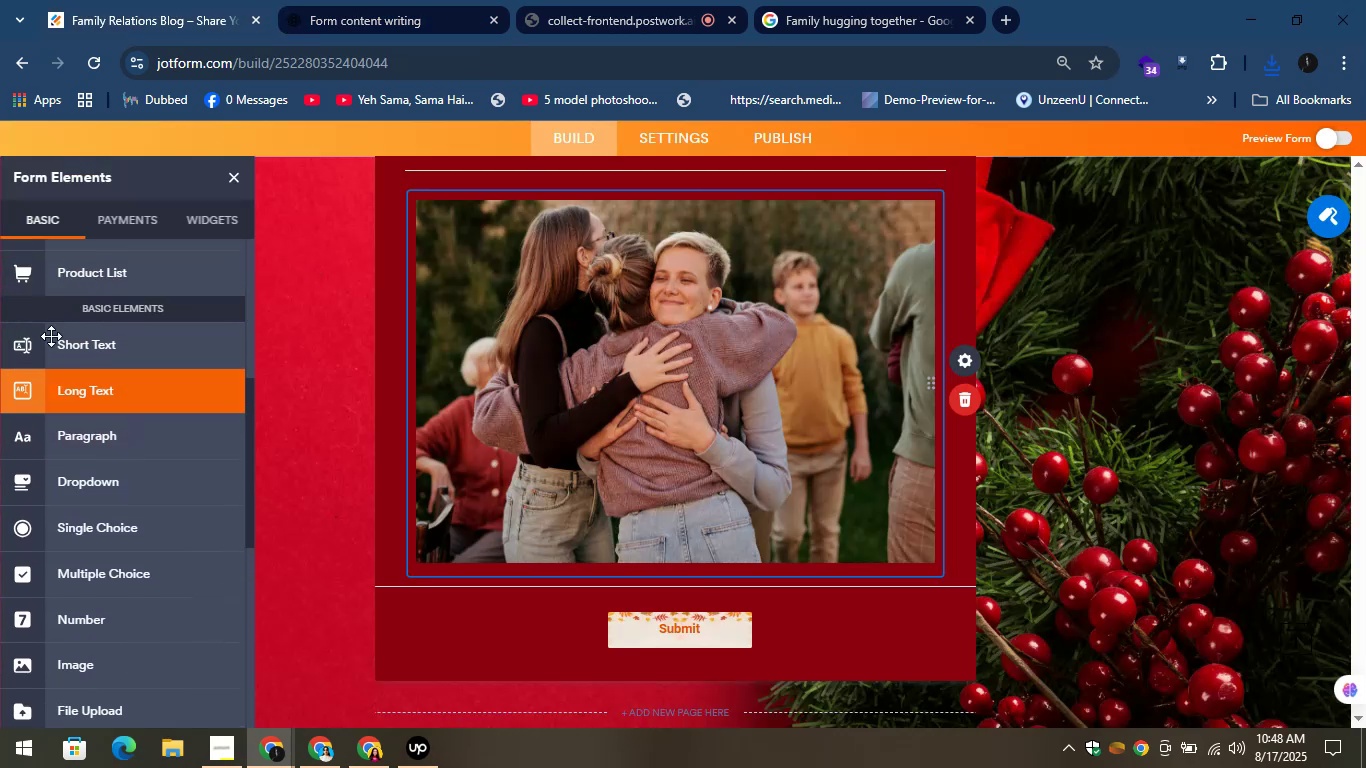 
left_click_drag(start_coordinate=[44, 346], to_coordinate=[493, 622])
 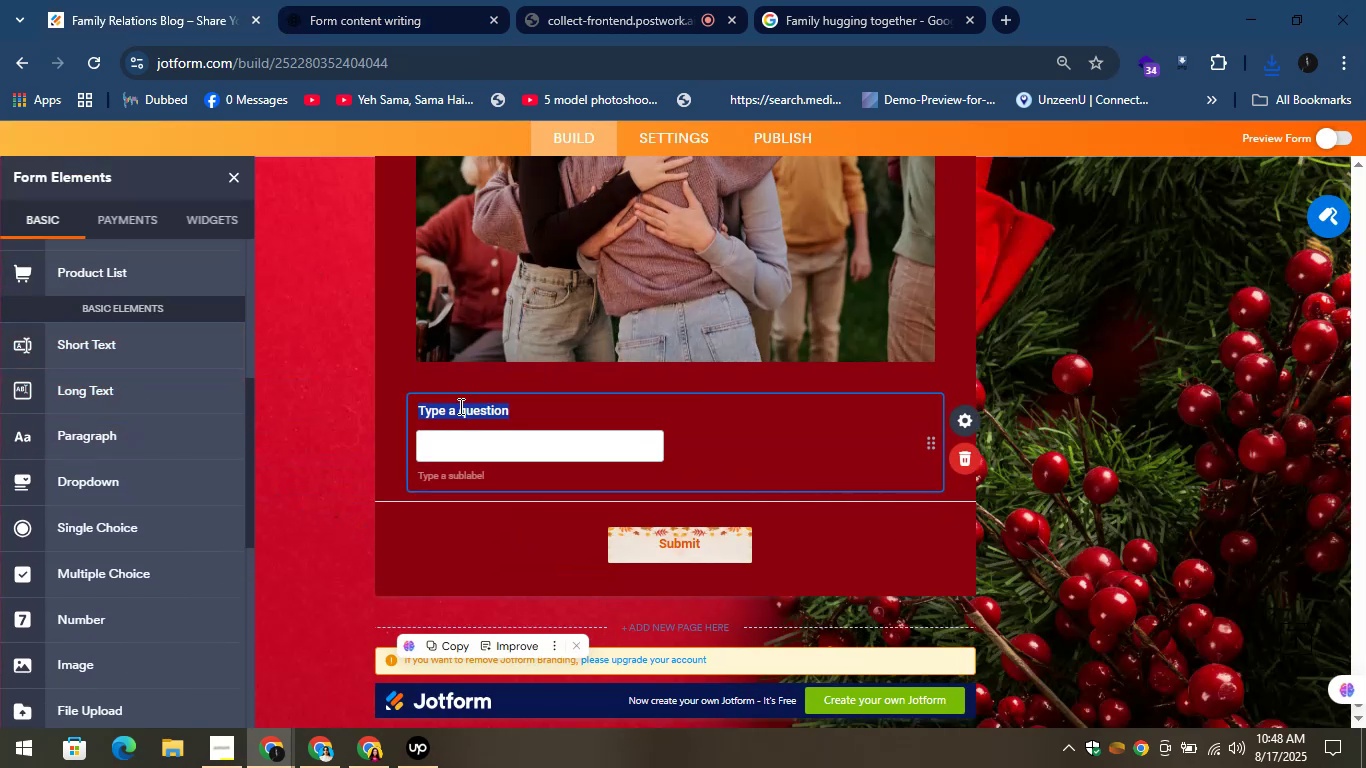 
key(Control+V)
 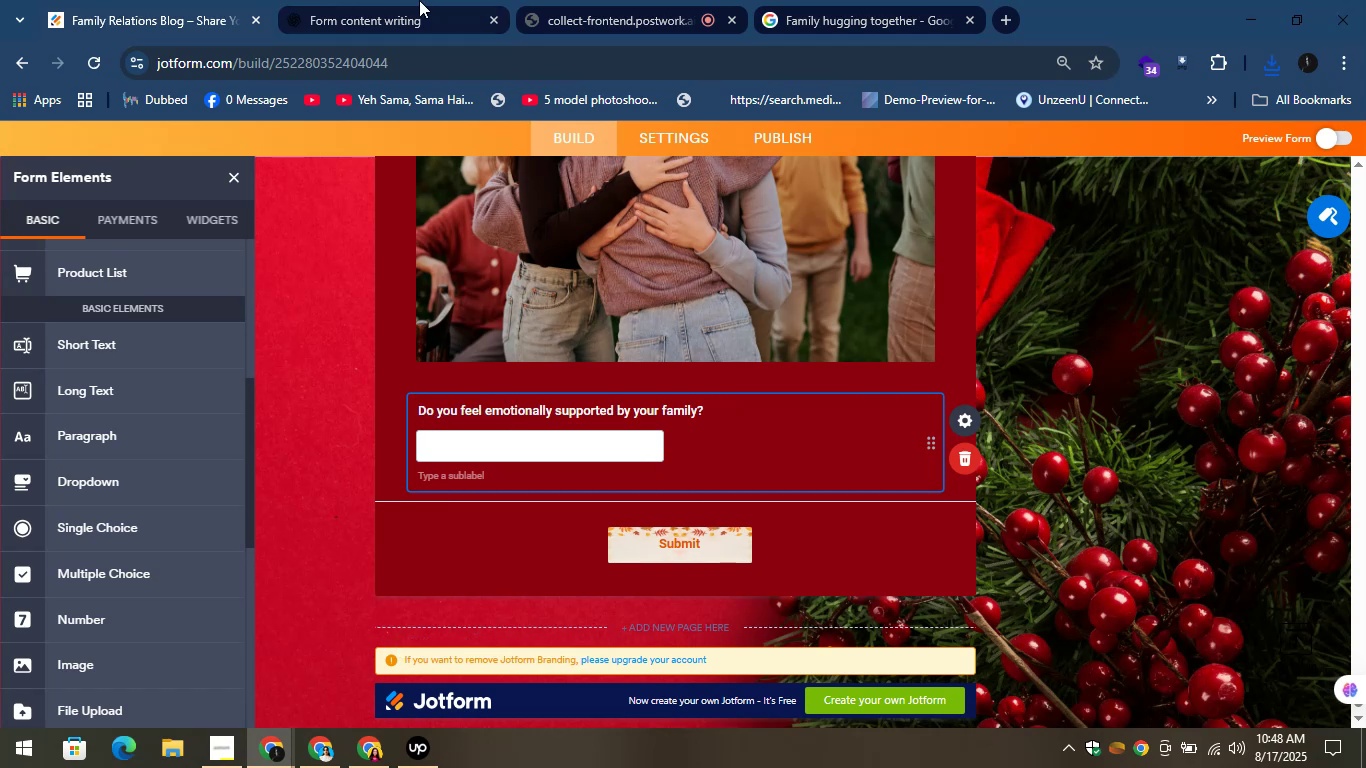 
left_click([400, 0])
 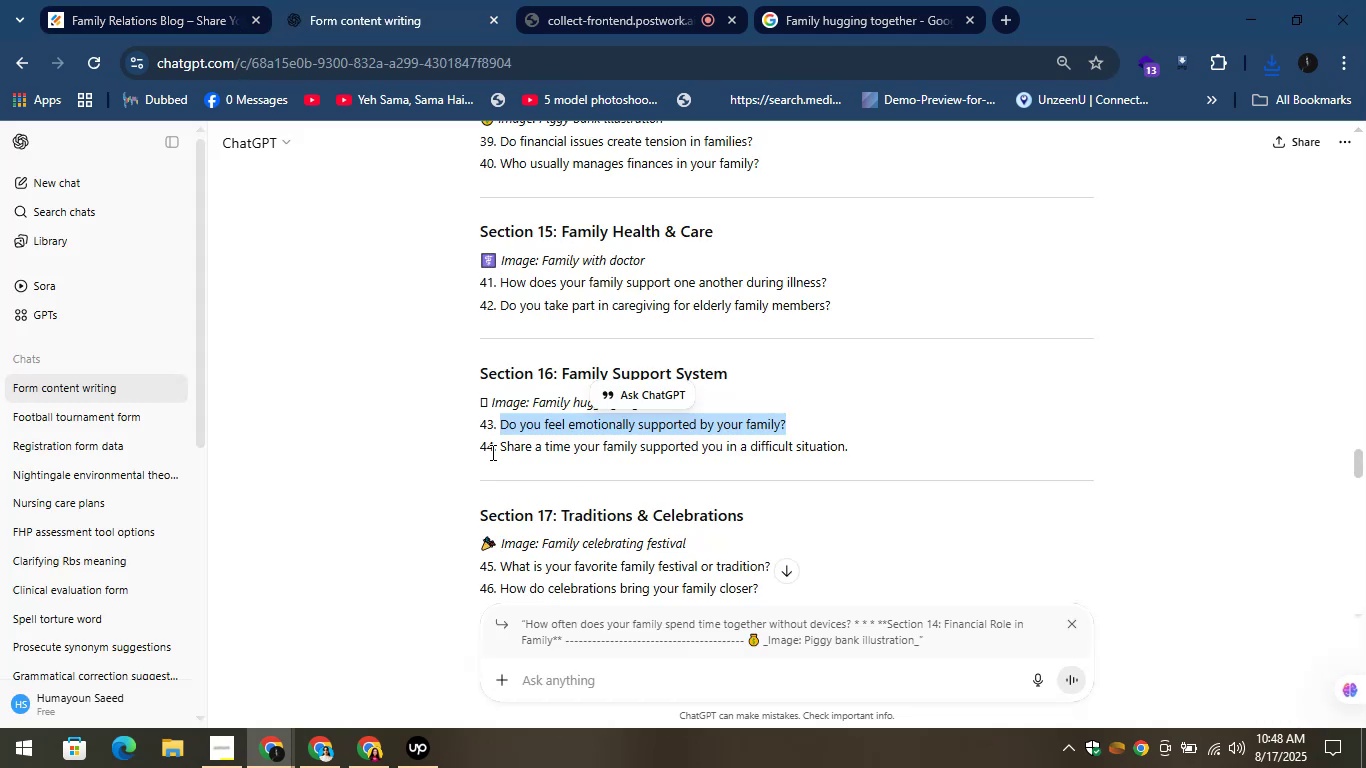 
left_click_drag(start_coordinate=[495, 453], to_coordinate=[825, 475])
 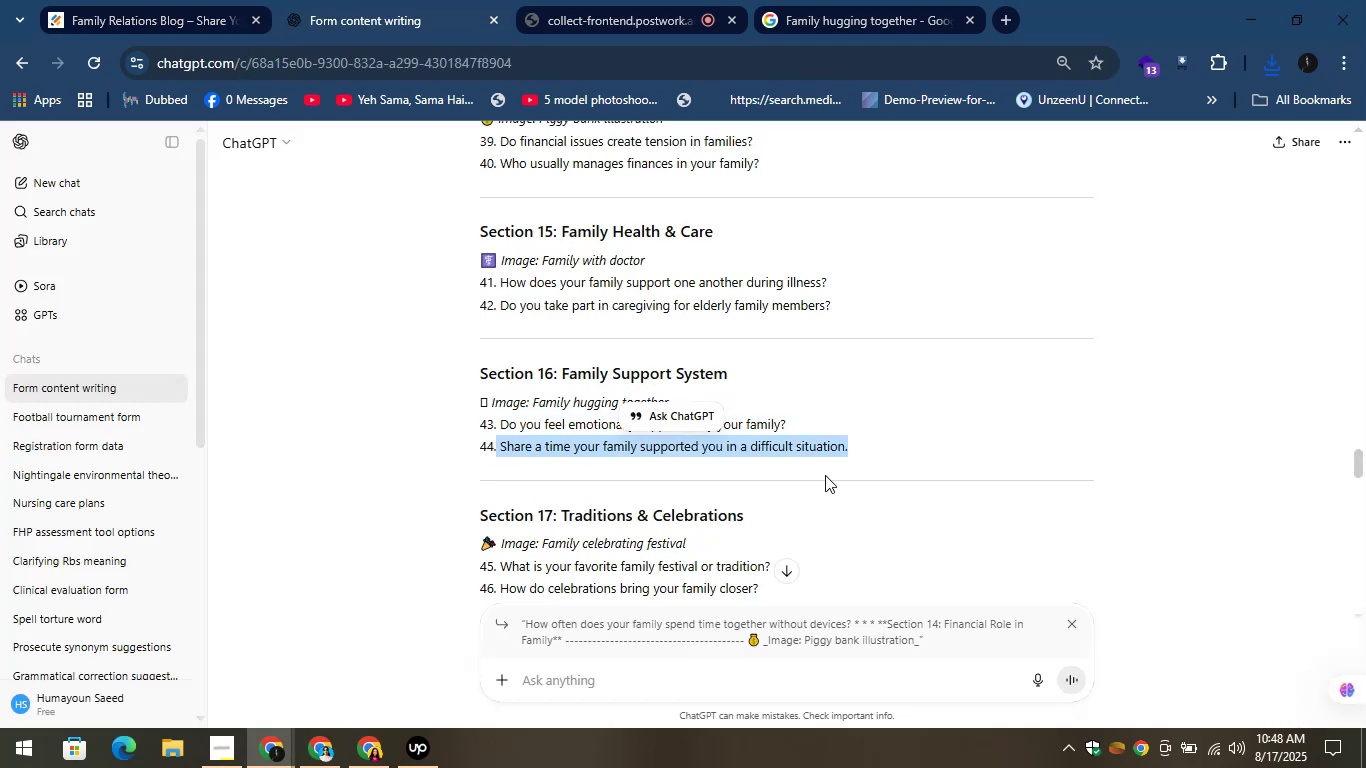 
key(Control+C)
 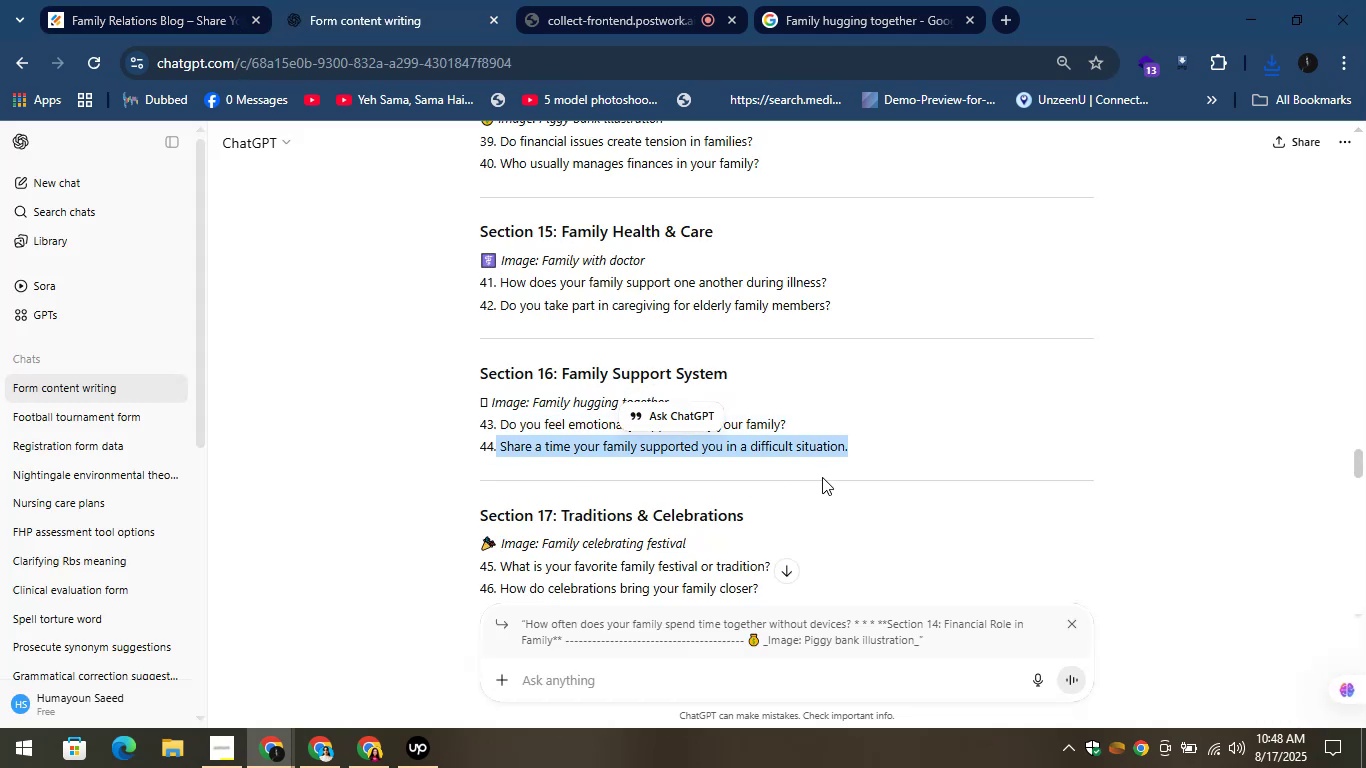 
key(Control+C)
 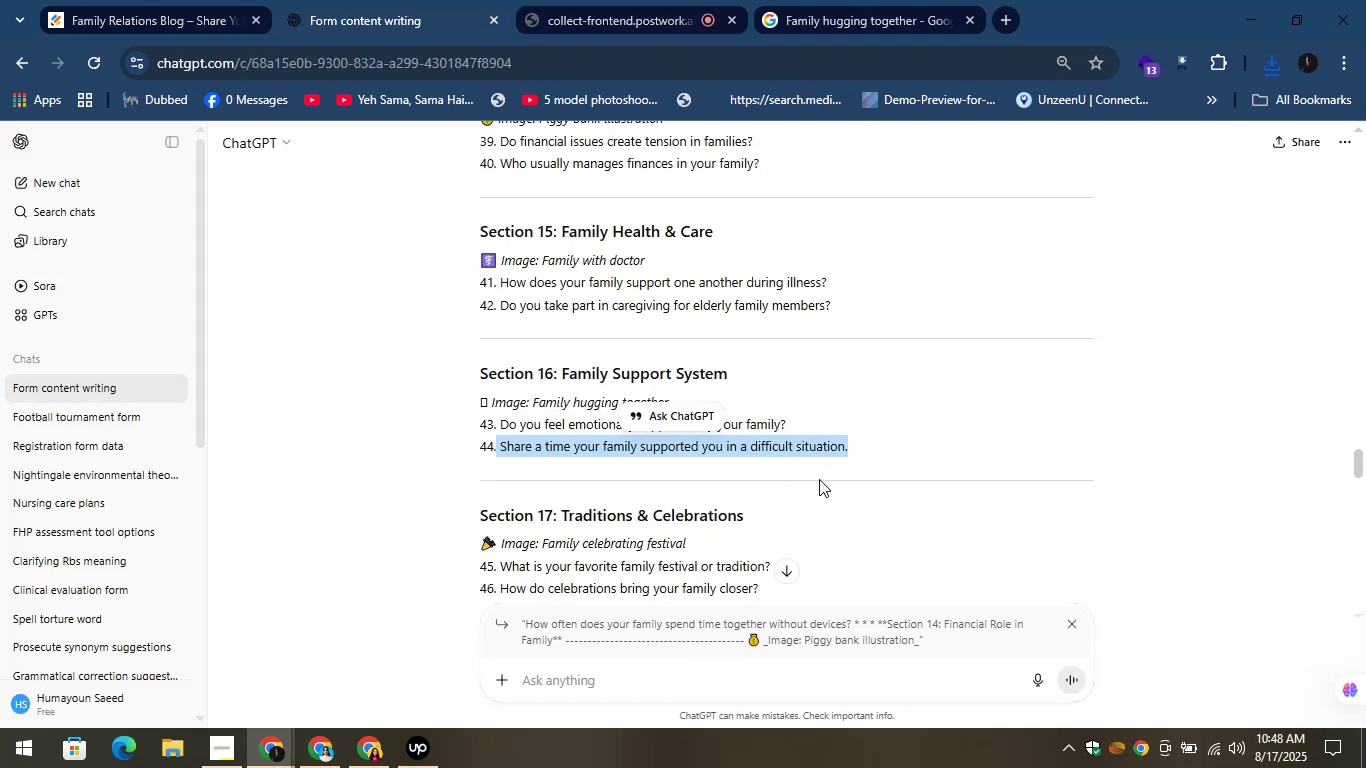 
left_click([391, 0])
 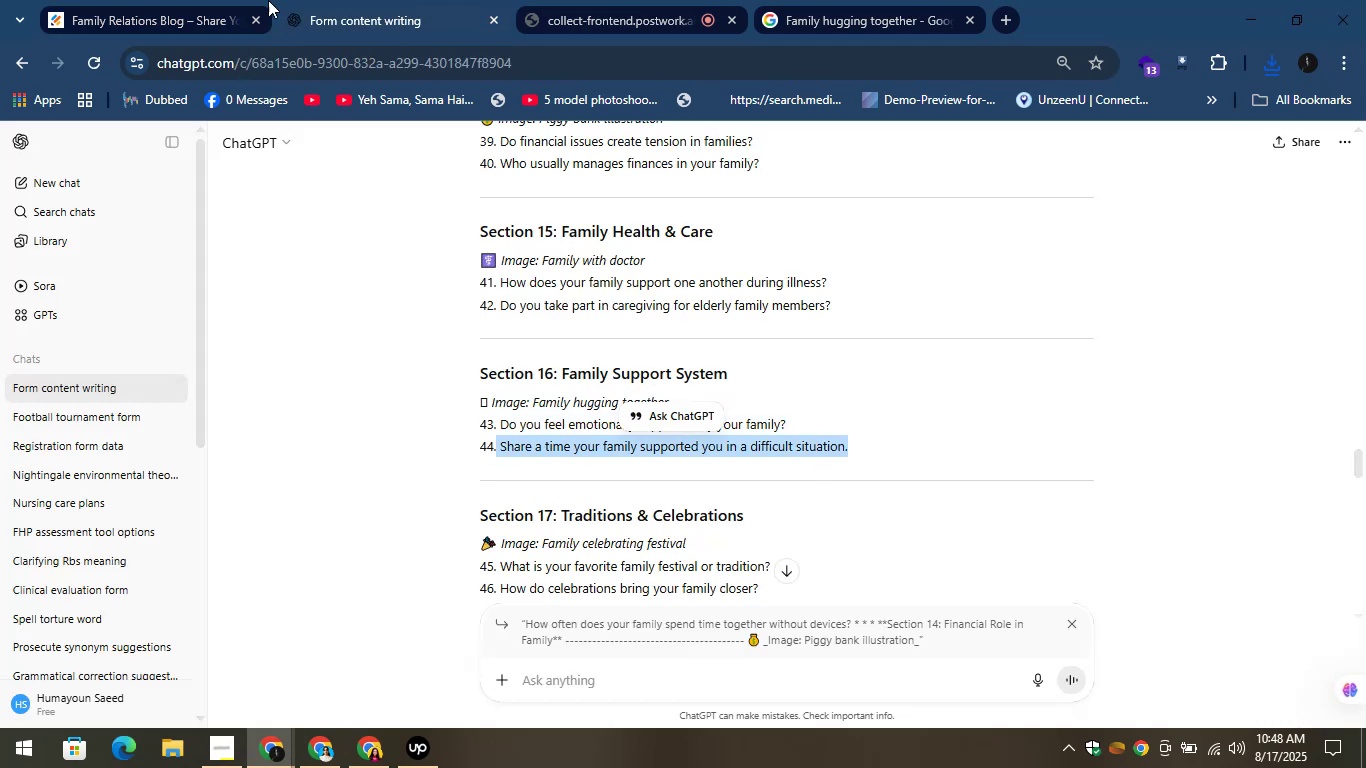 
left_click([94, 0])
 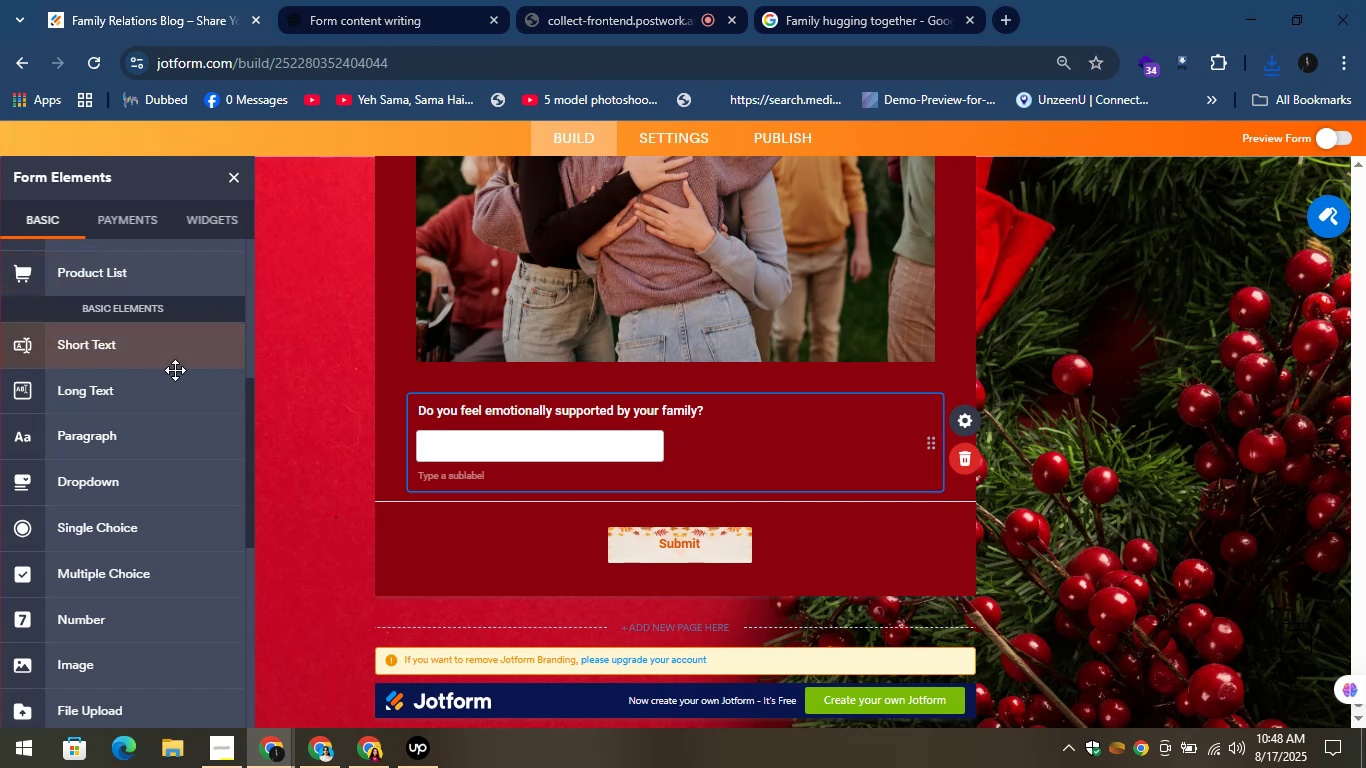 
left_click_drag(start_coordinate=[103, 391], to_coordinate=[489, 529])
 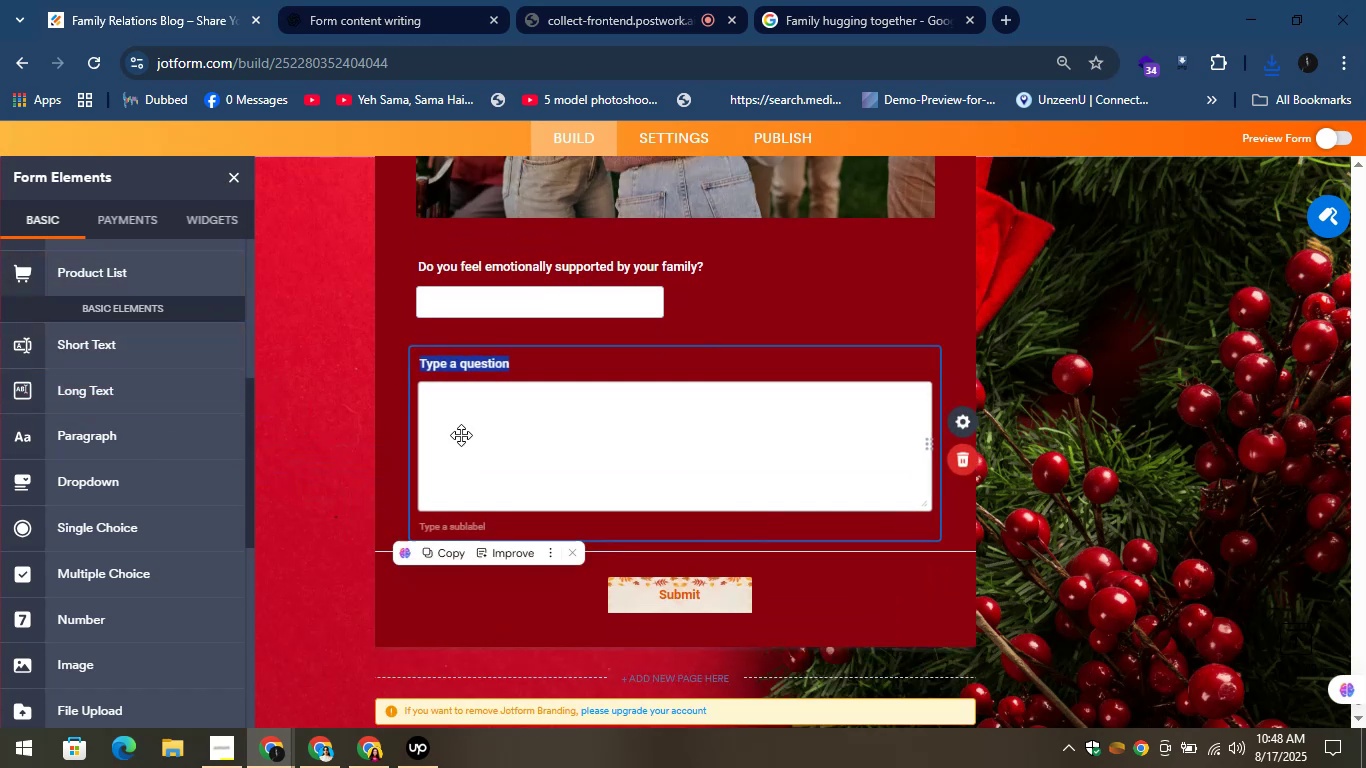 
key(Control+V)
 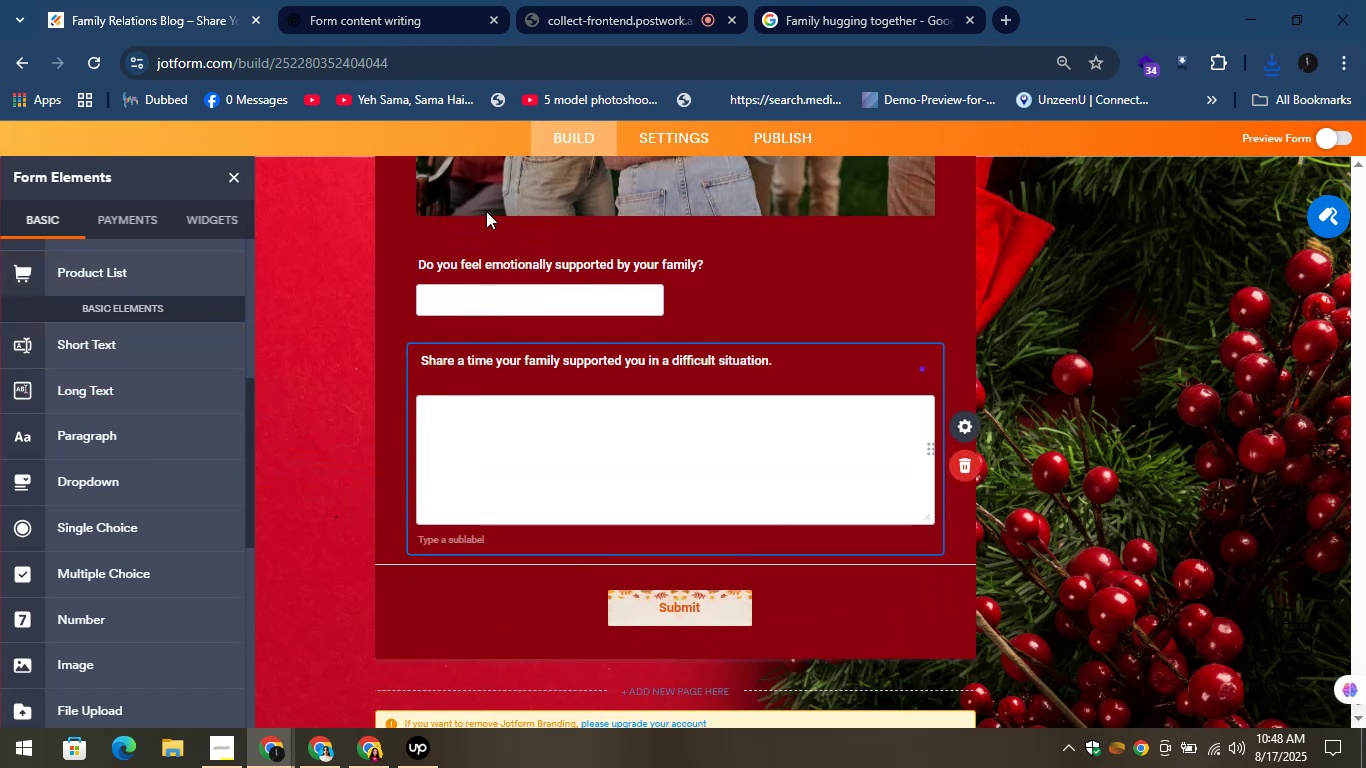 
left_click([382, 0])
 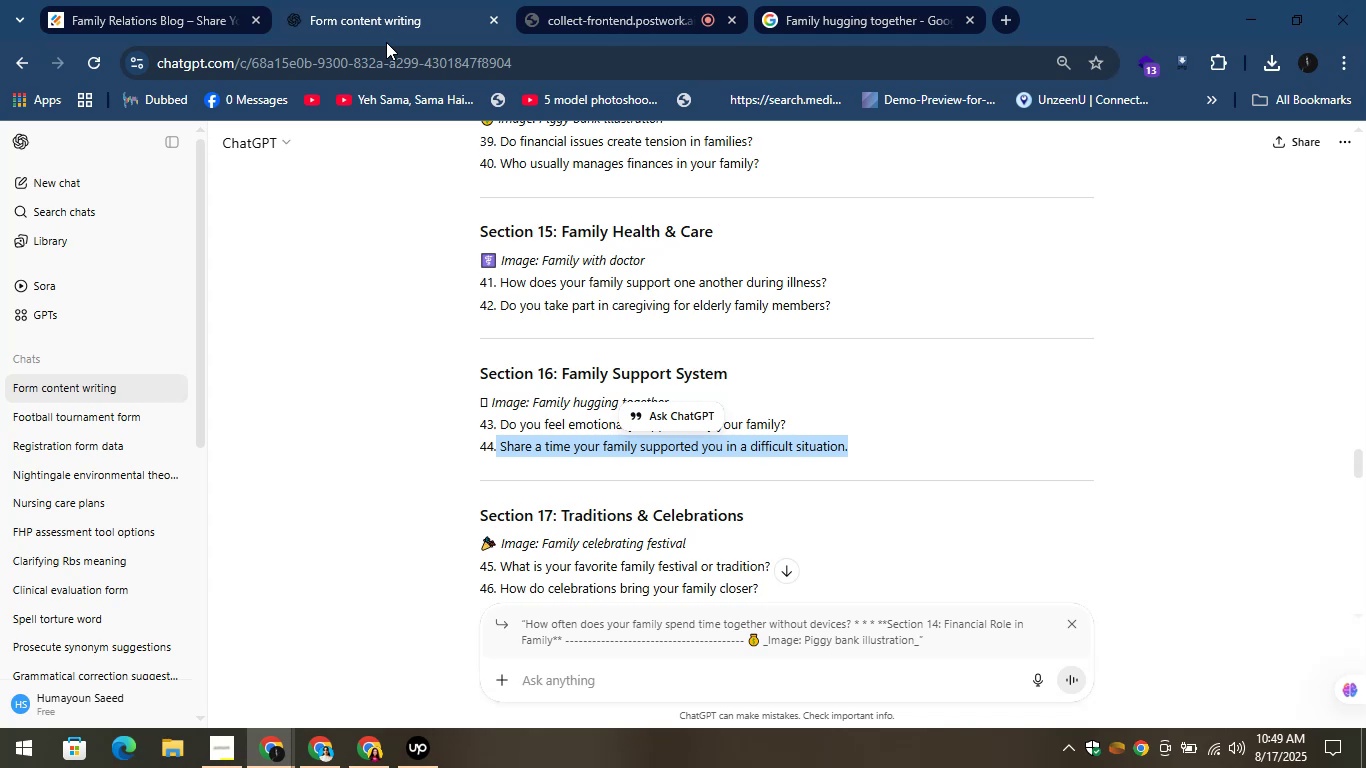 
wait(13.88)
 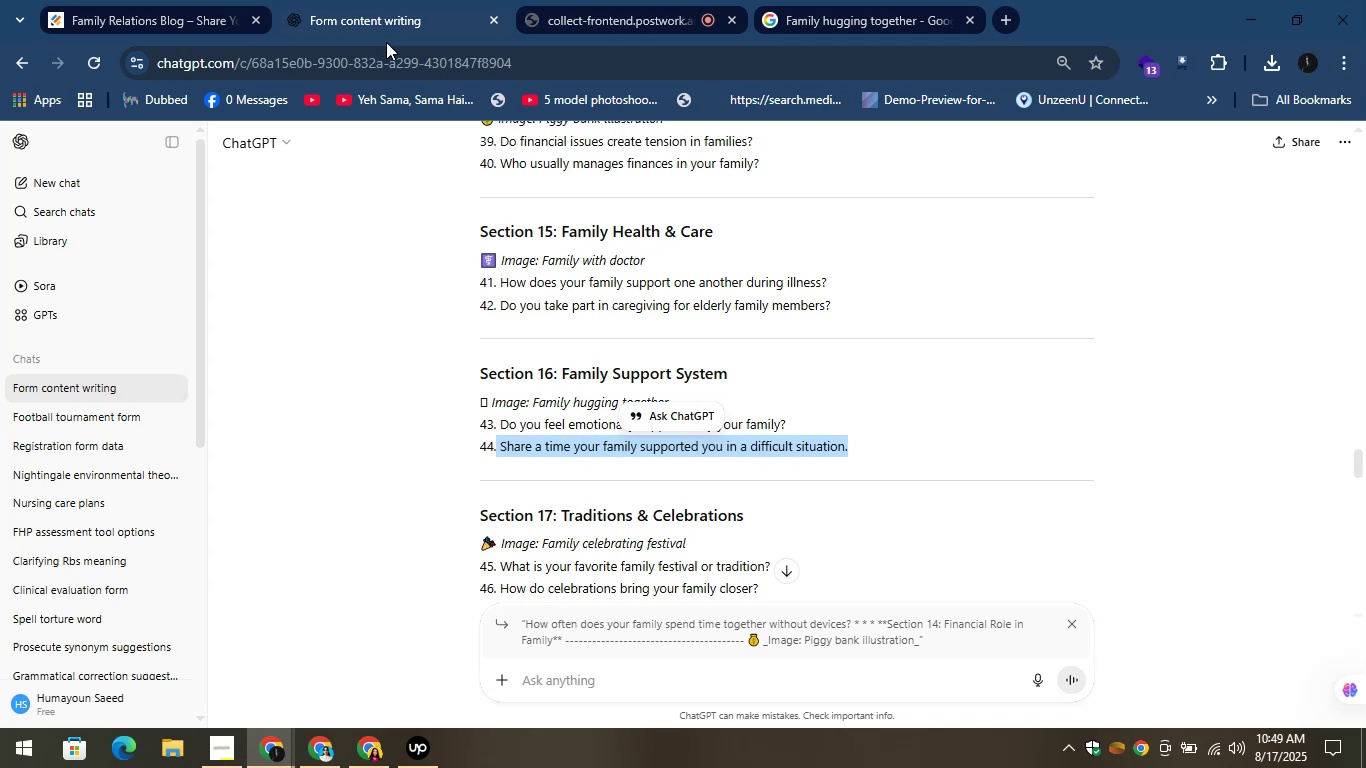 
key(Control+C)
 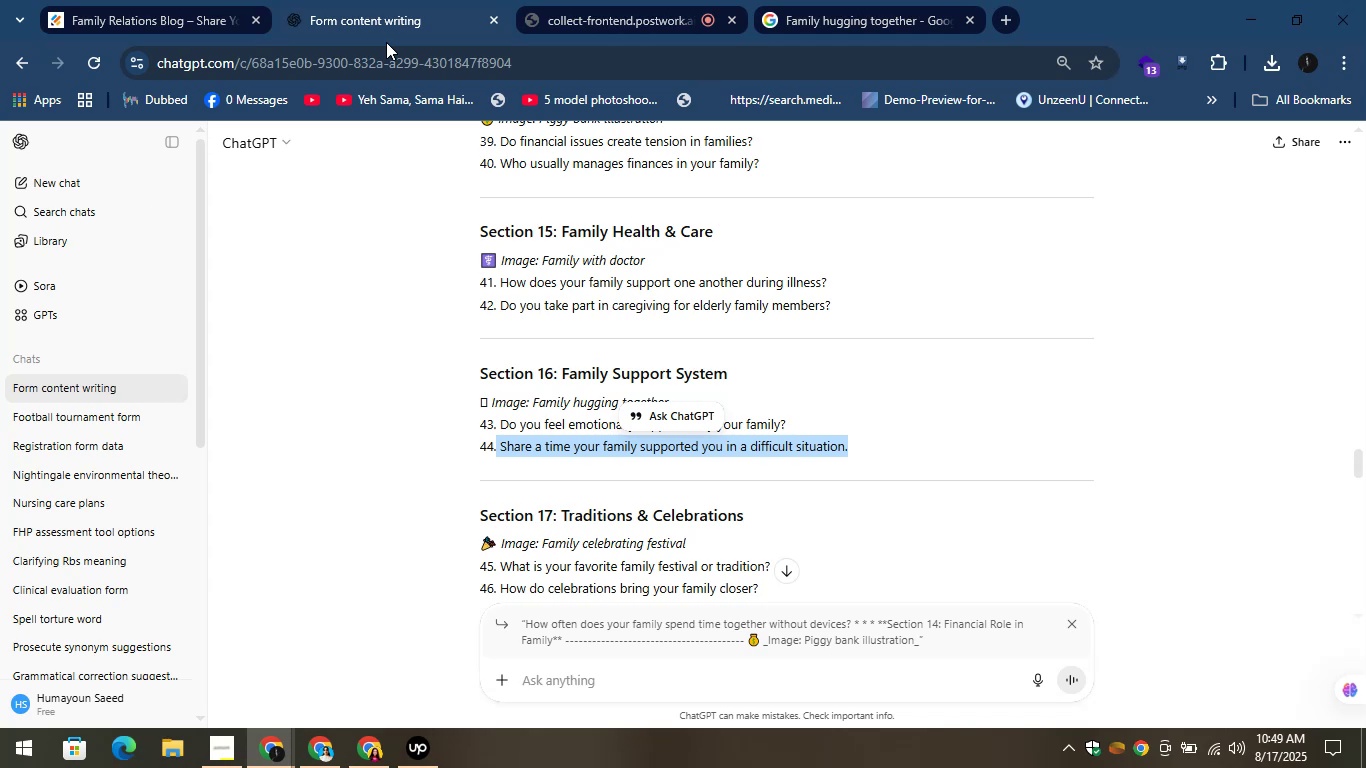 
key(Control+C)
 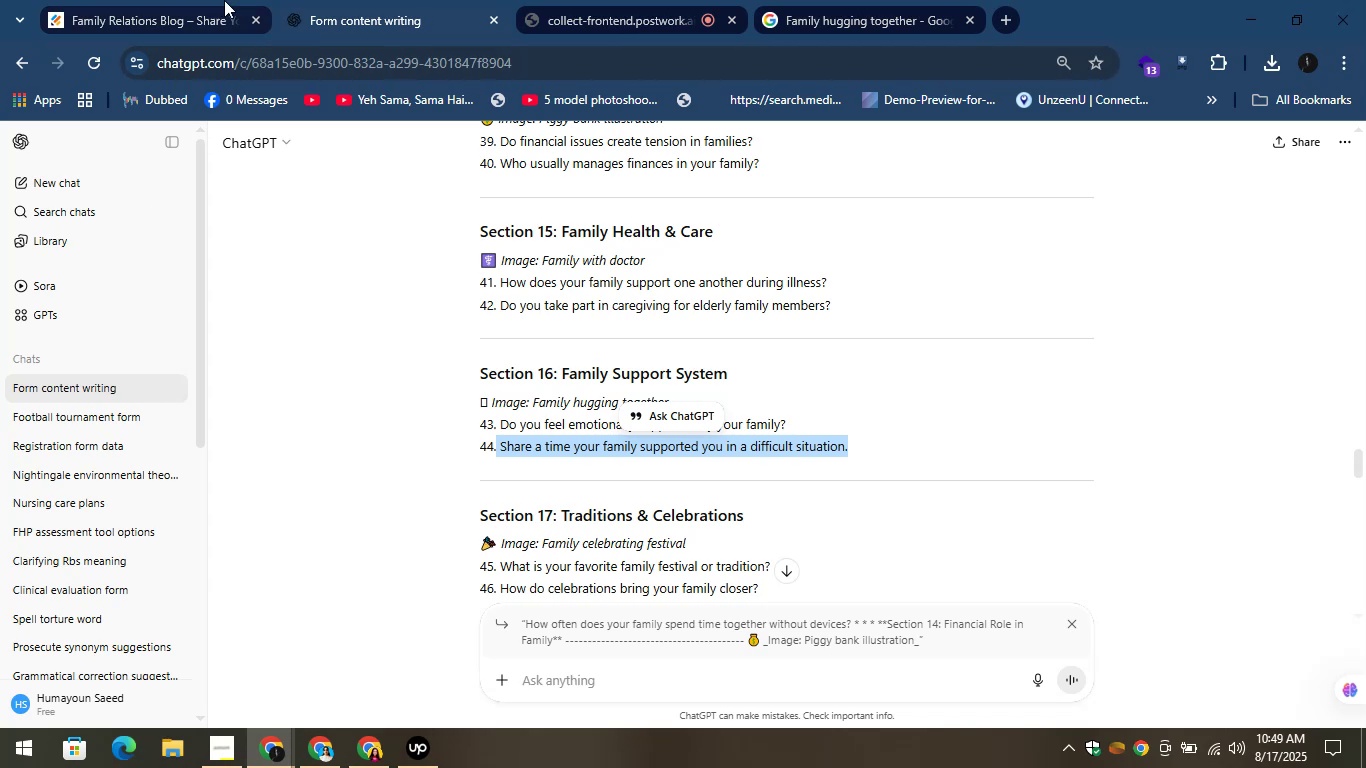 
left_click([203, 0])
 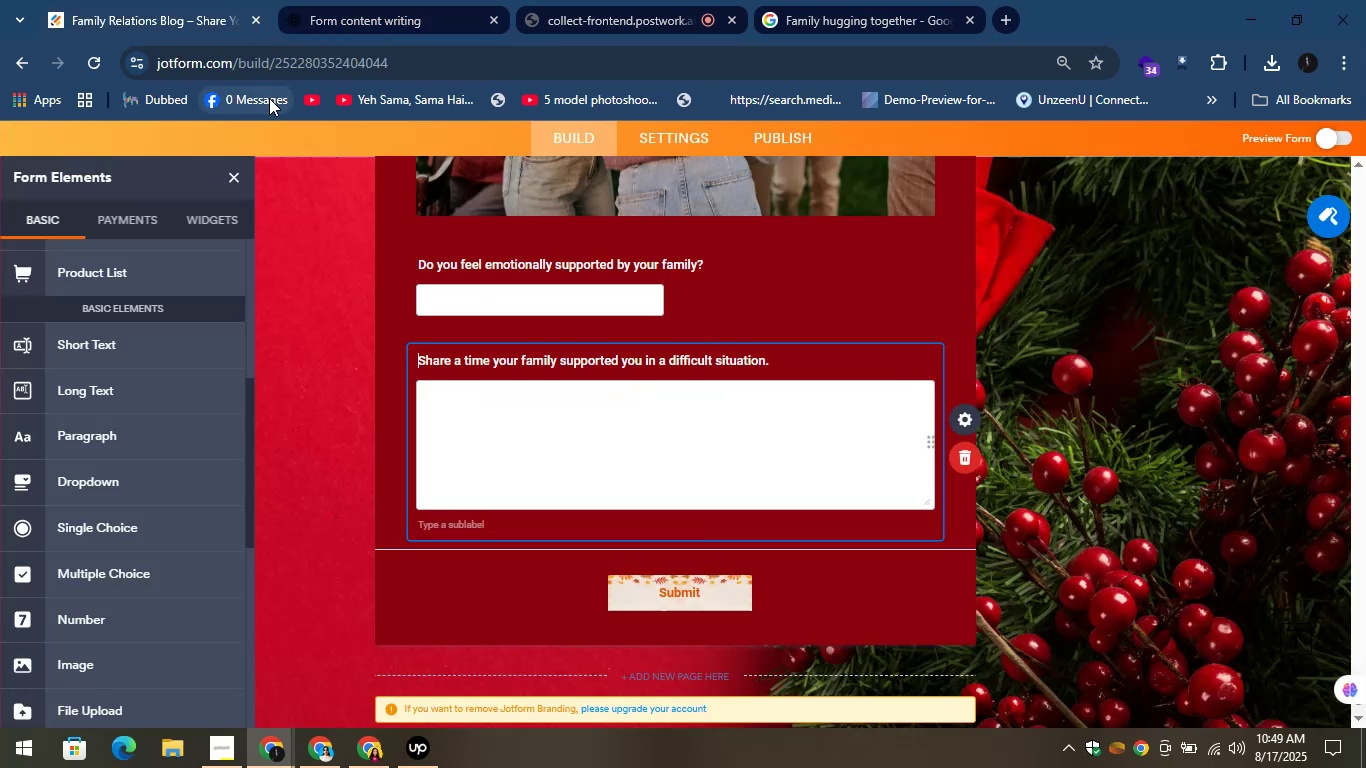 
left_click([394, 0])
 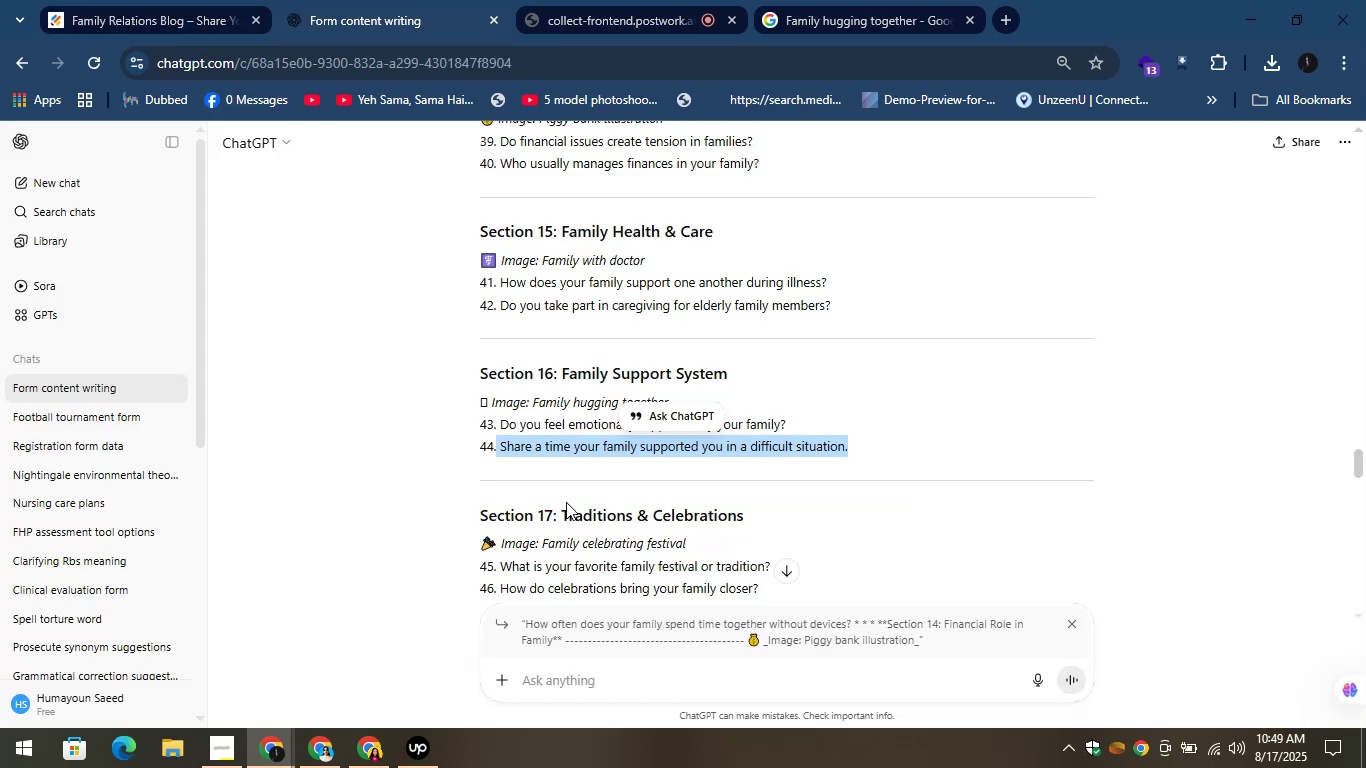 
left_click_drag(start_coordinate=[562, 510], to_coordinate=[757, 522])
 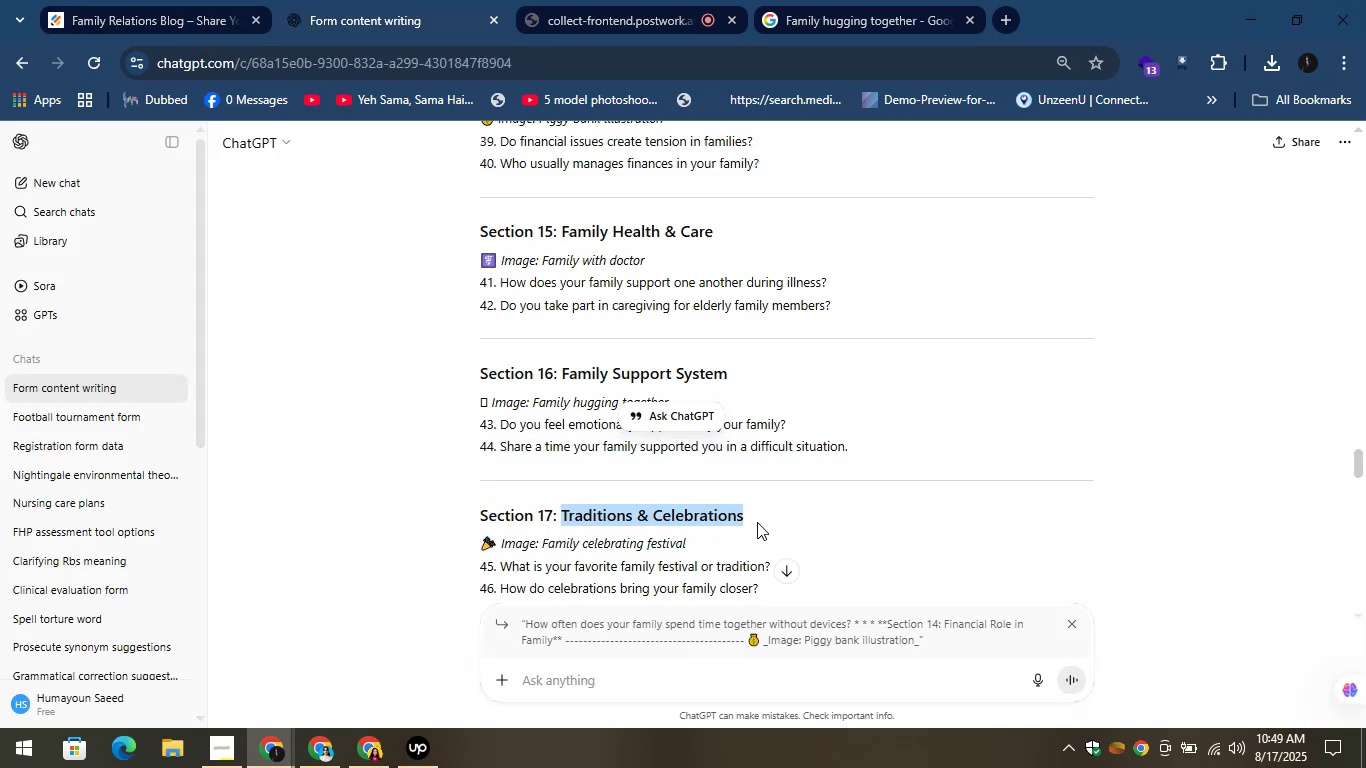 
key(Control+C)
 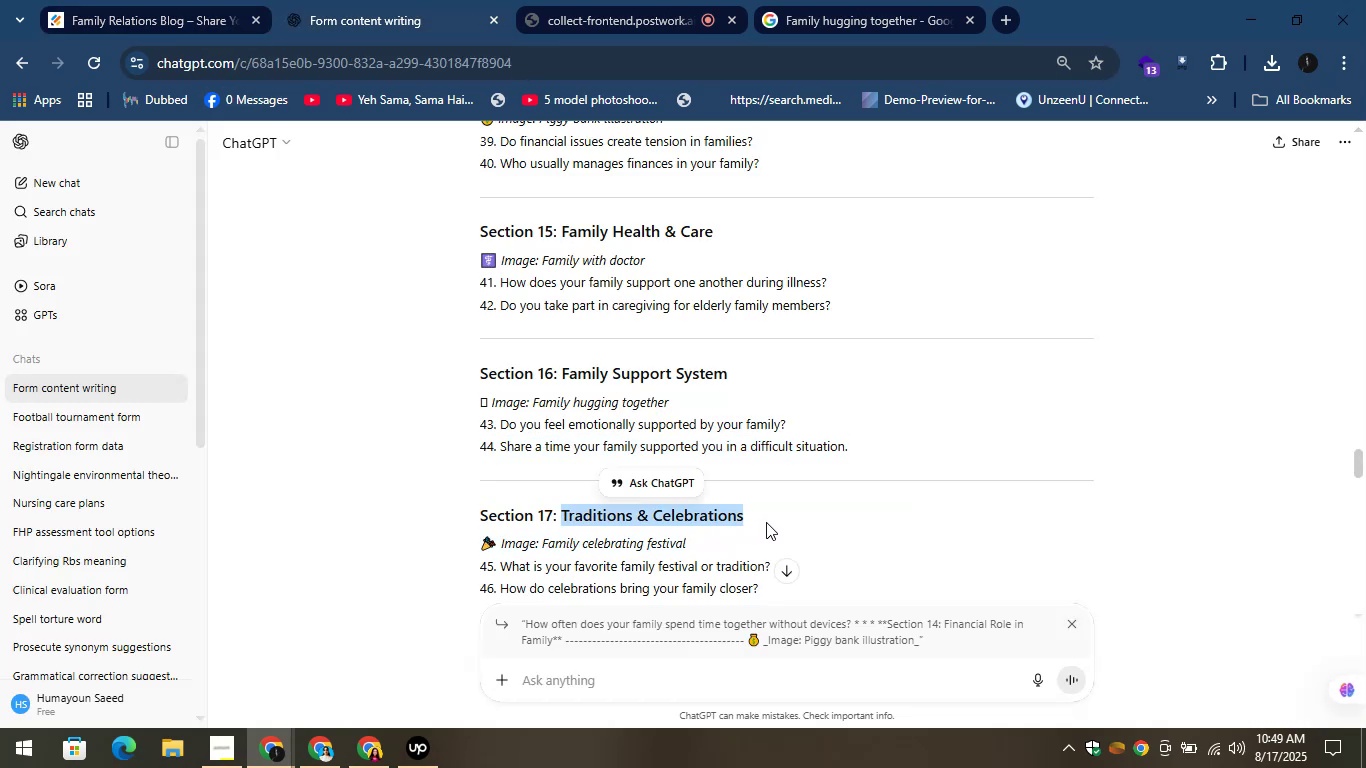 
key(Control+C)
 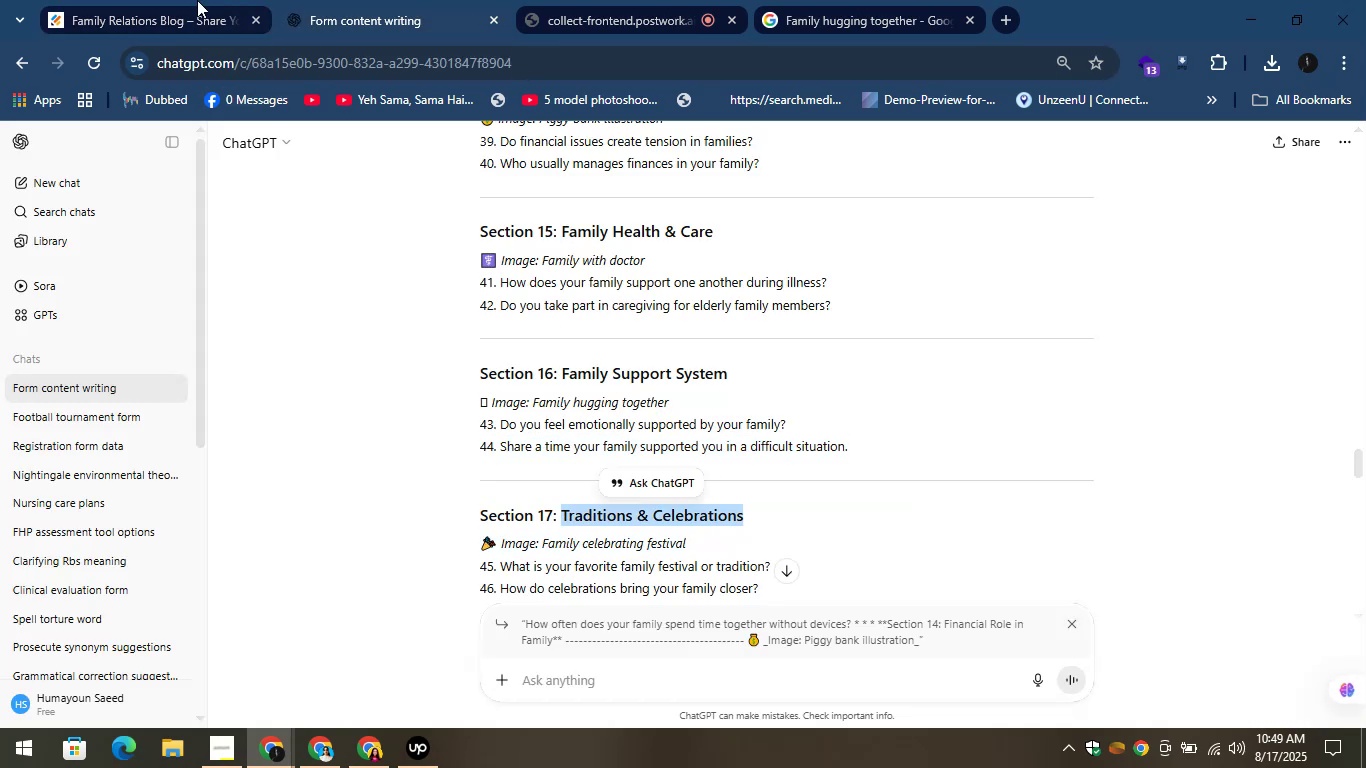 
left_click([150, 0])
 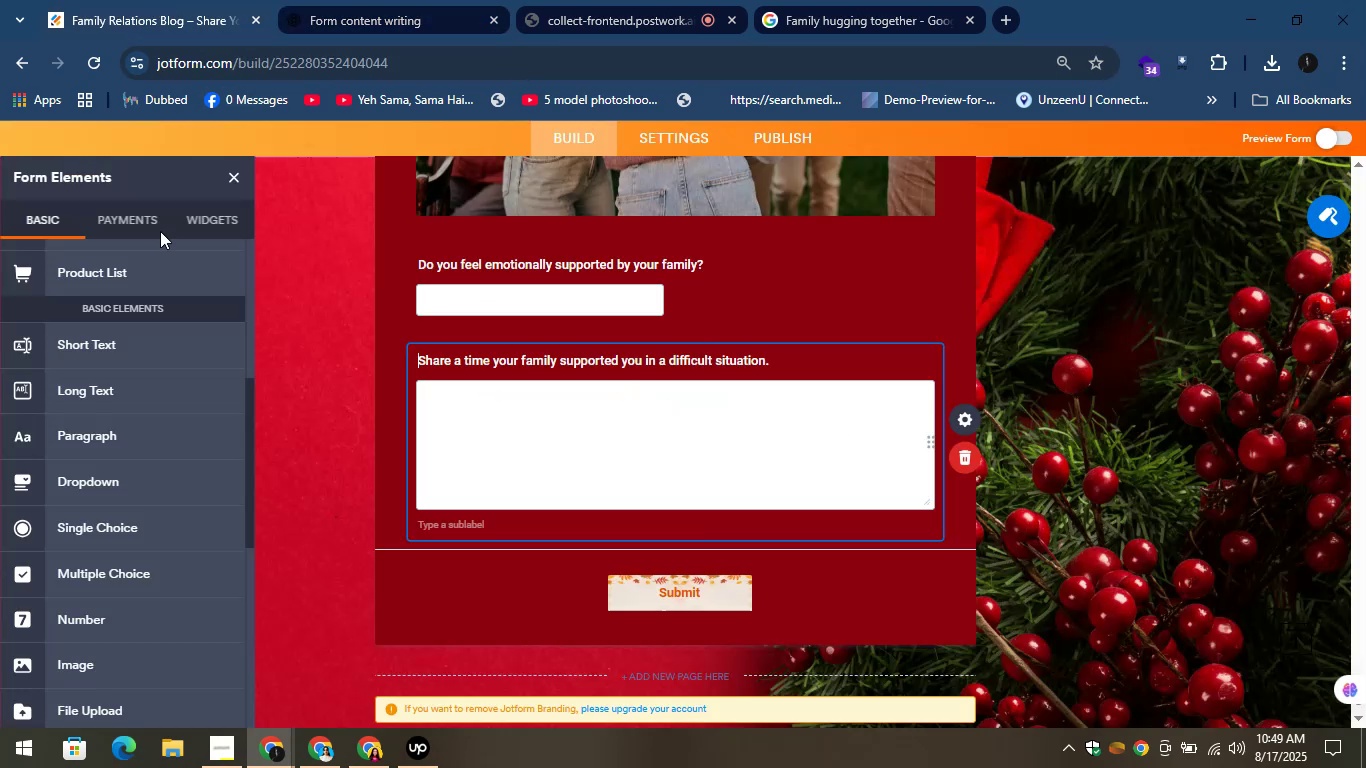 
scroll: coordinate [140, 340], scroll_direction: up, amount: 8.0
 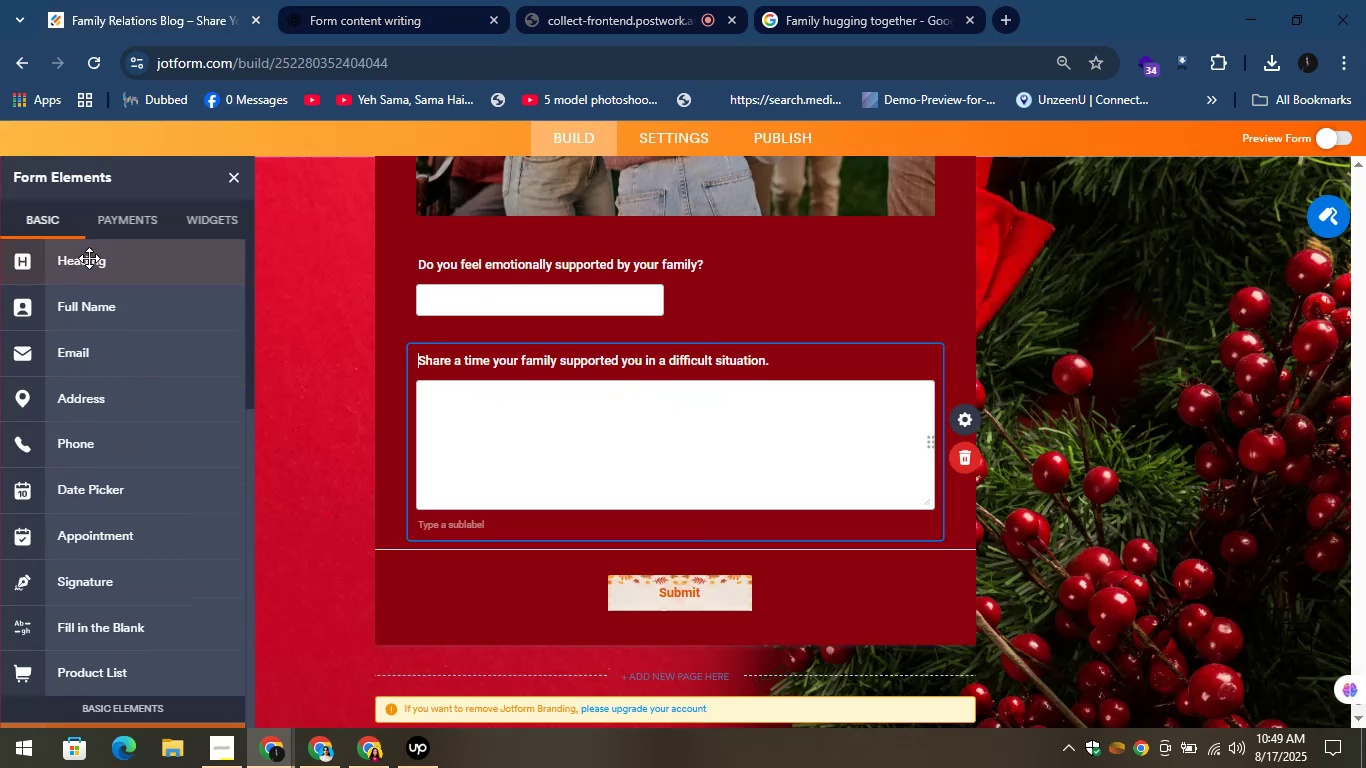 
left_click_drag(start_coordinate=[89, 258], to_coordinate=[536, 592])
 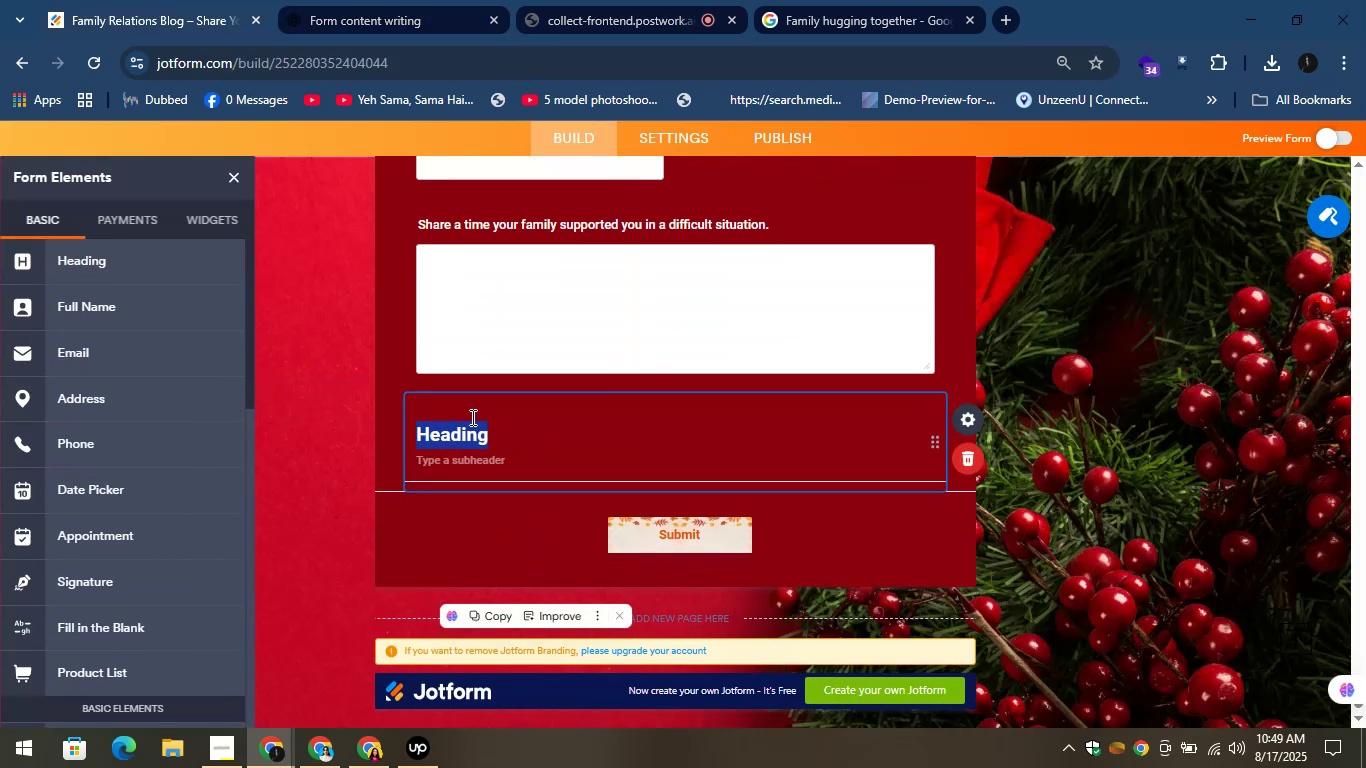 
key(Control+V)
 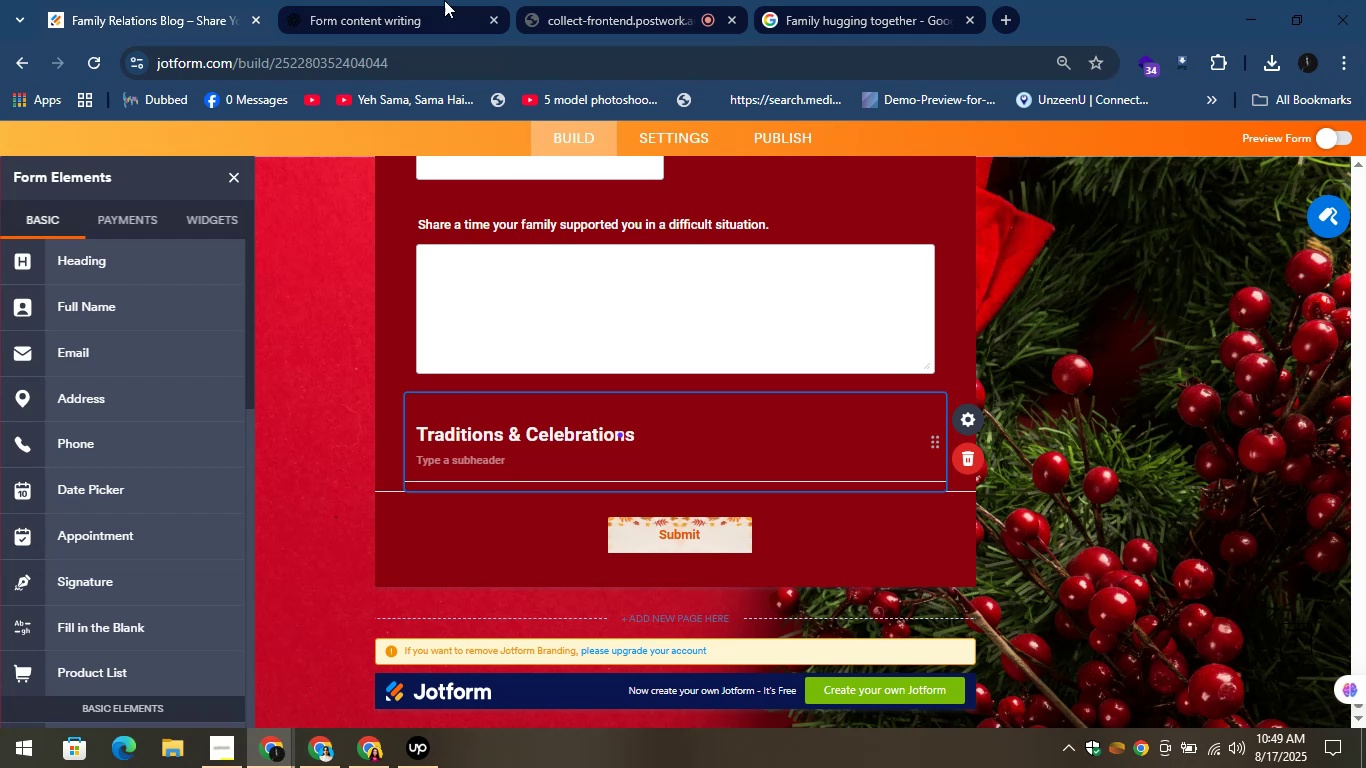 
left_click([408, 0])
 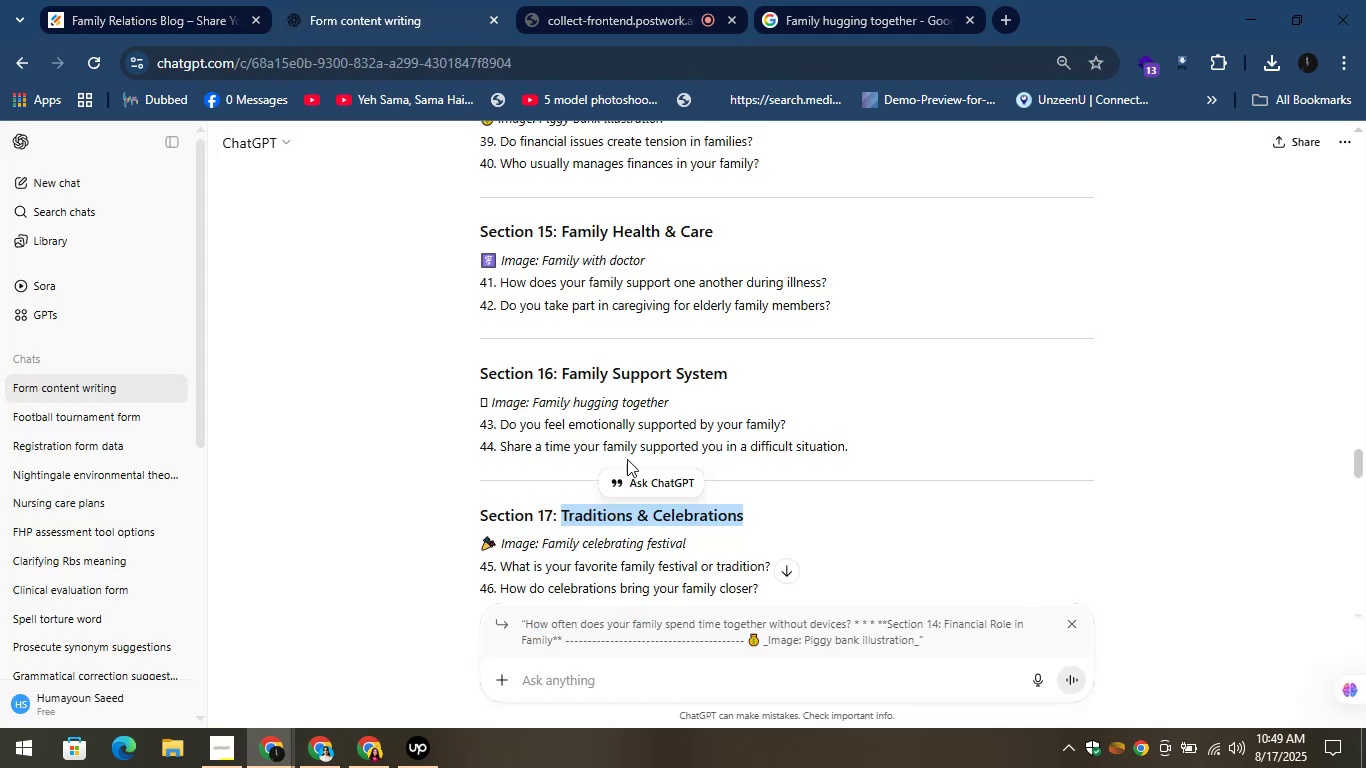 
scroll: coordinate [626, 464], scroll_direction: down, amount: 1.0
 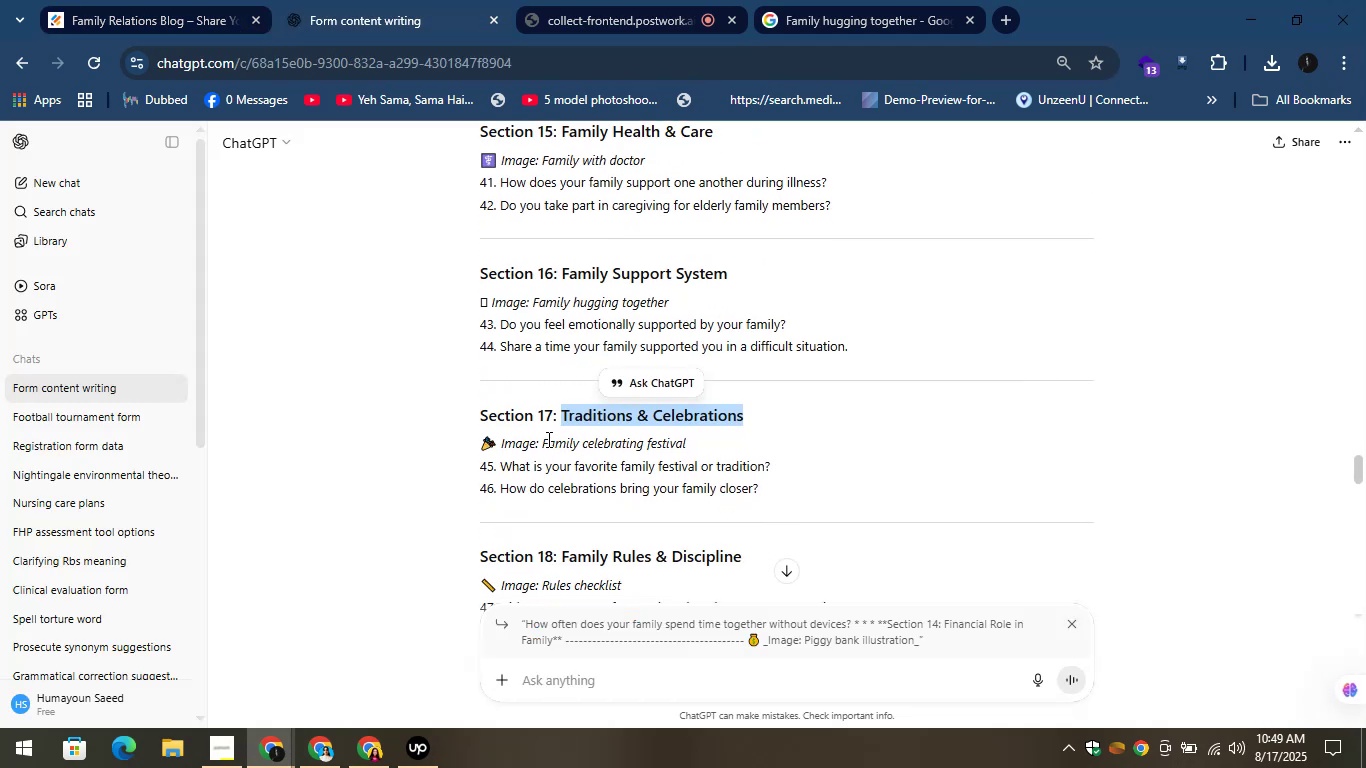 
left_click_drag(start_coordinate=[541, 444], to_coordinate=[688, 444])
 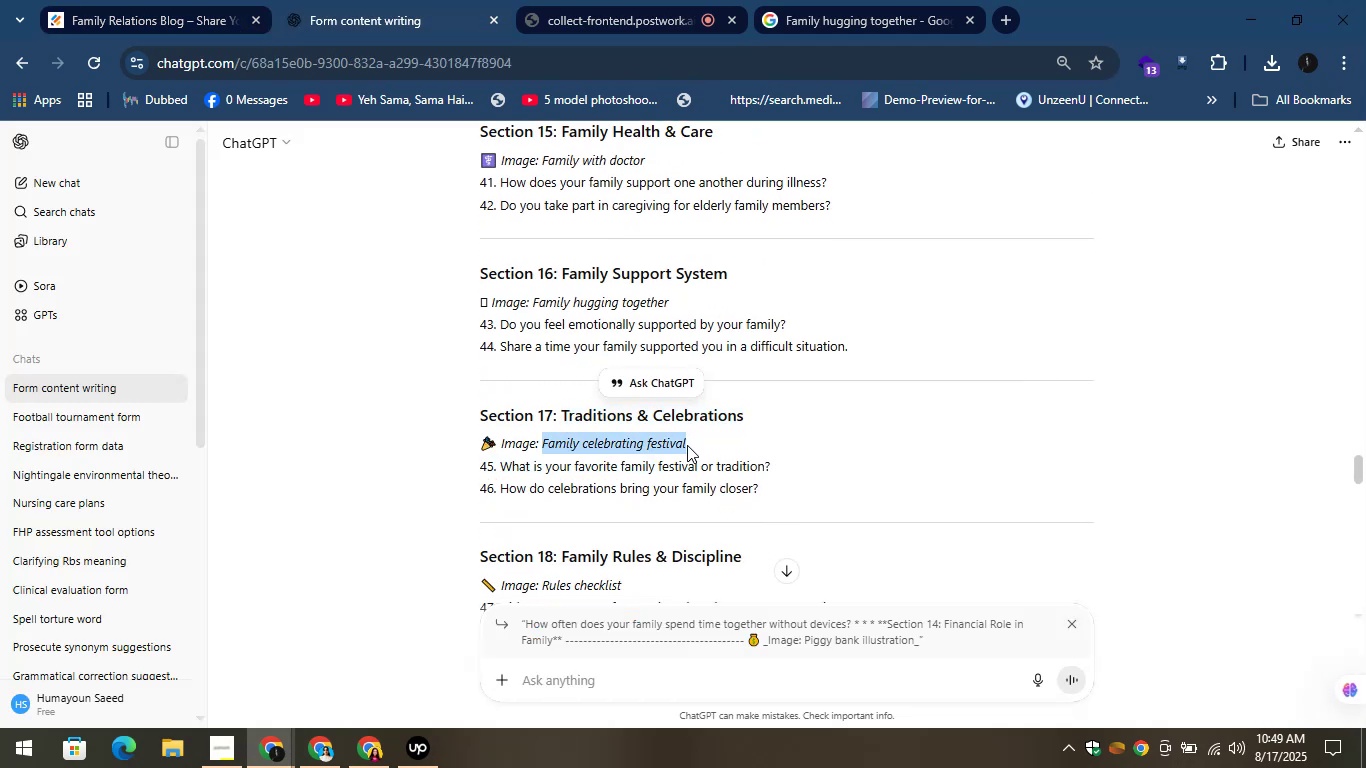 
key(Control+C)
 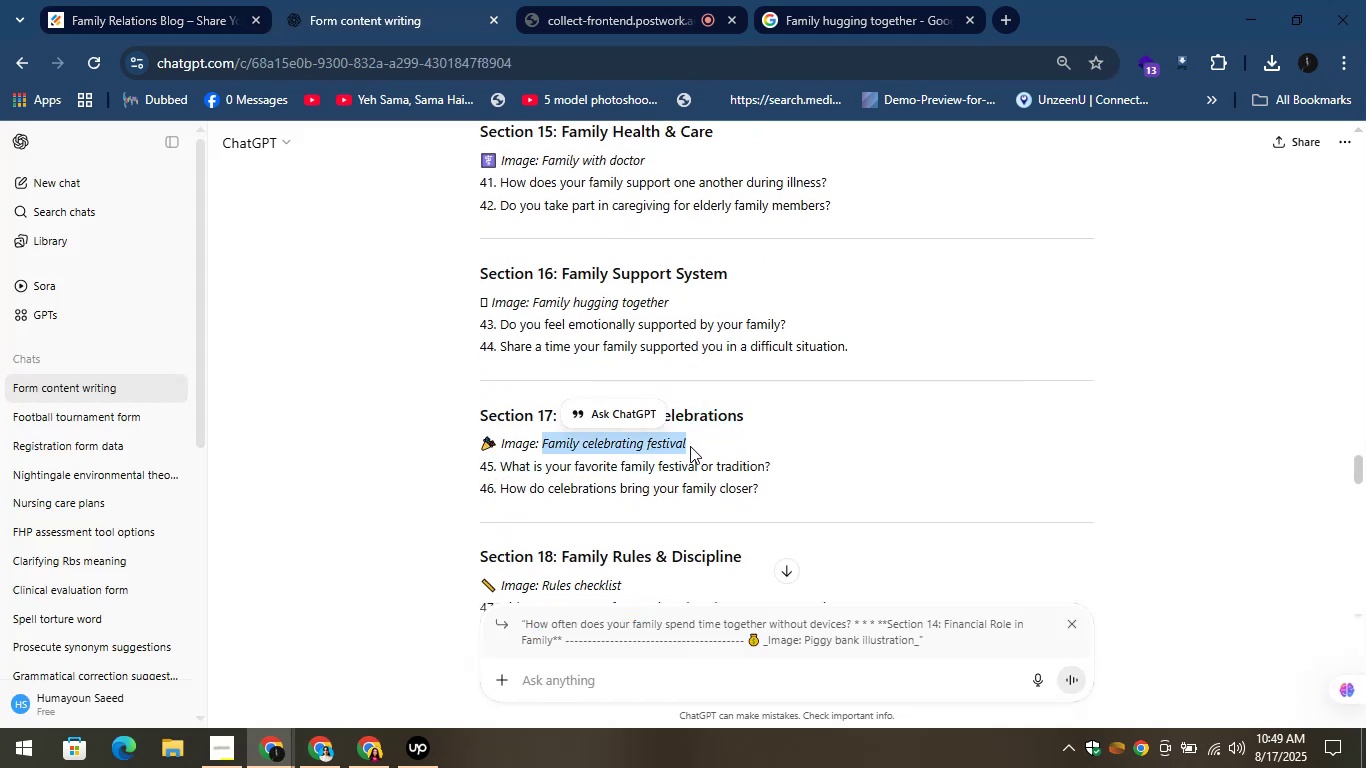 
key(Control+C)
 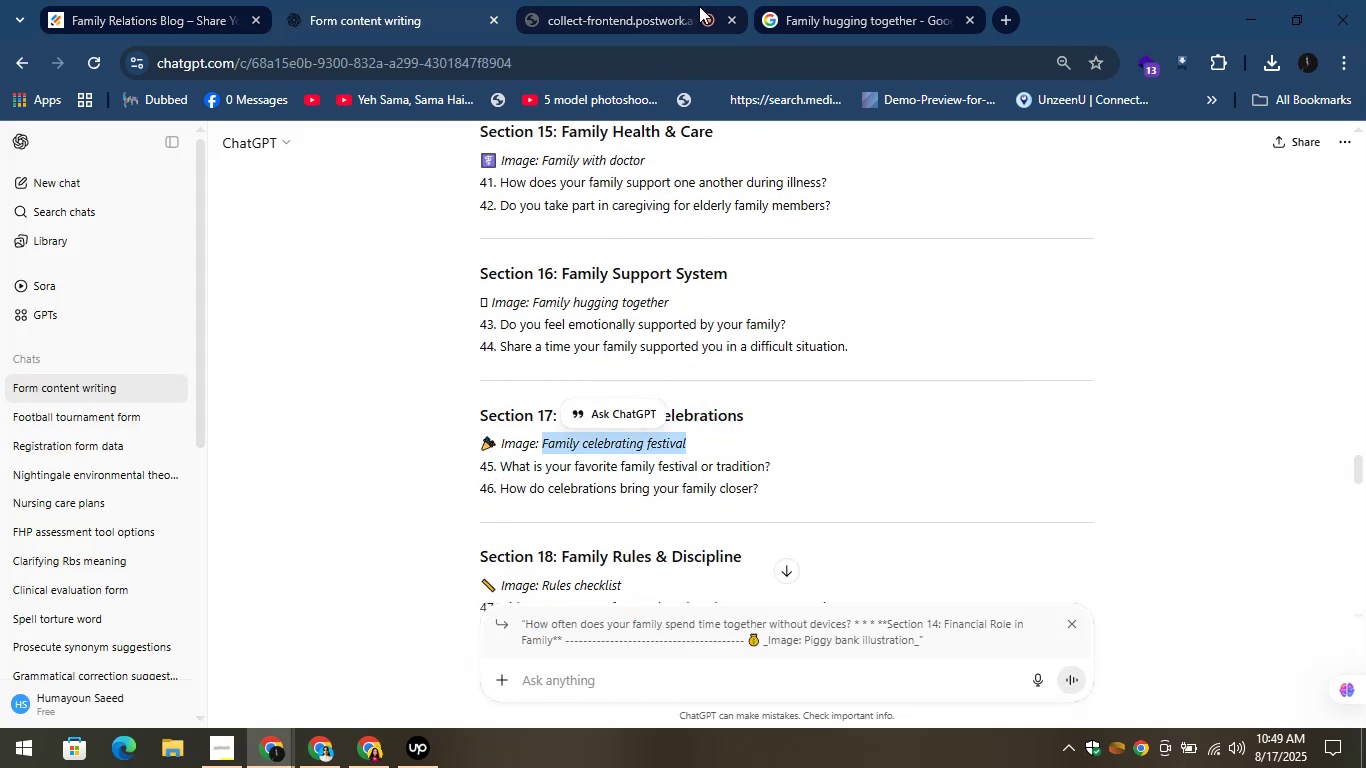 
left_click([790, 0])
 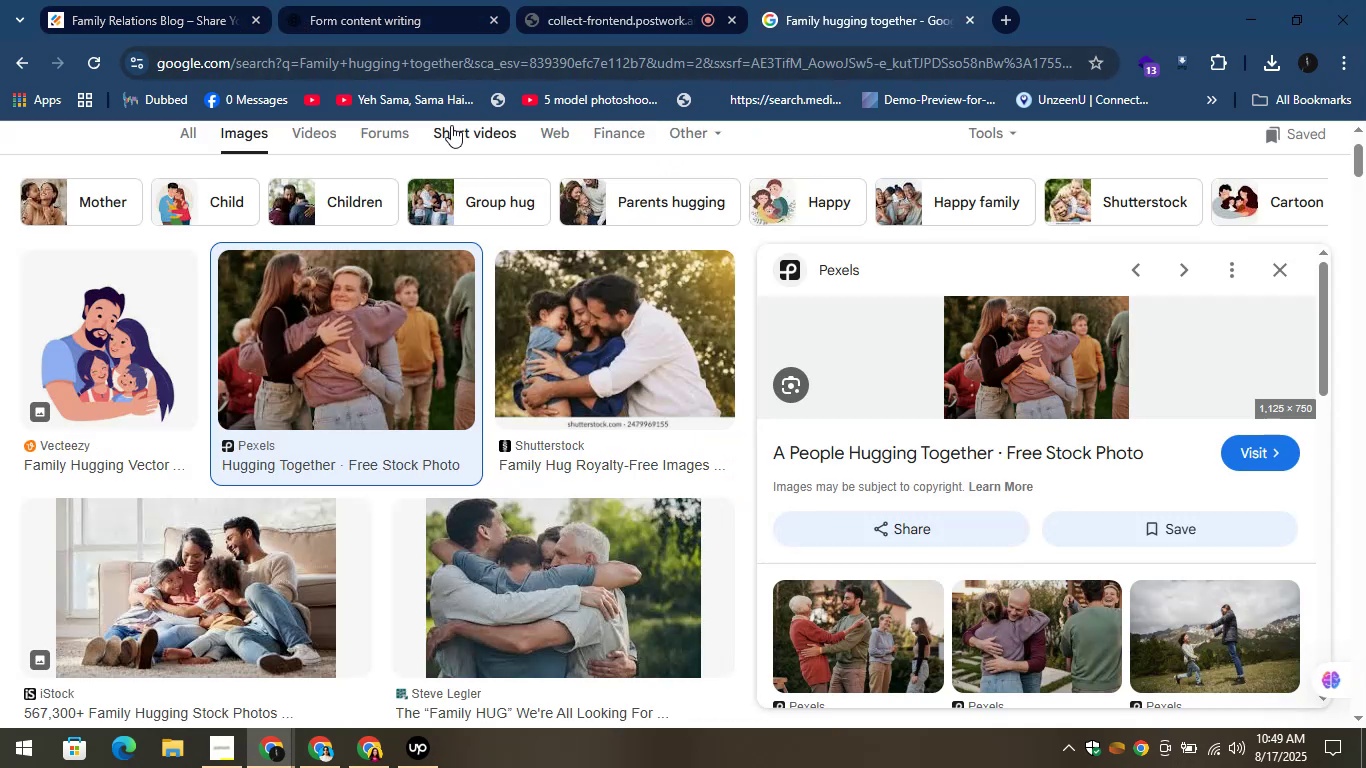 
scroll: coordinate [481, 192], scroll_direction: up, amount: 3.0
 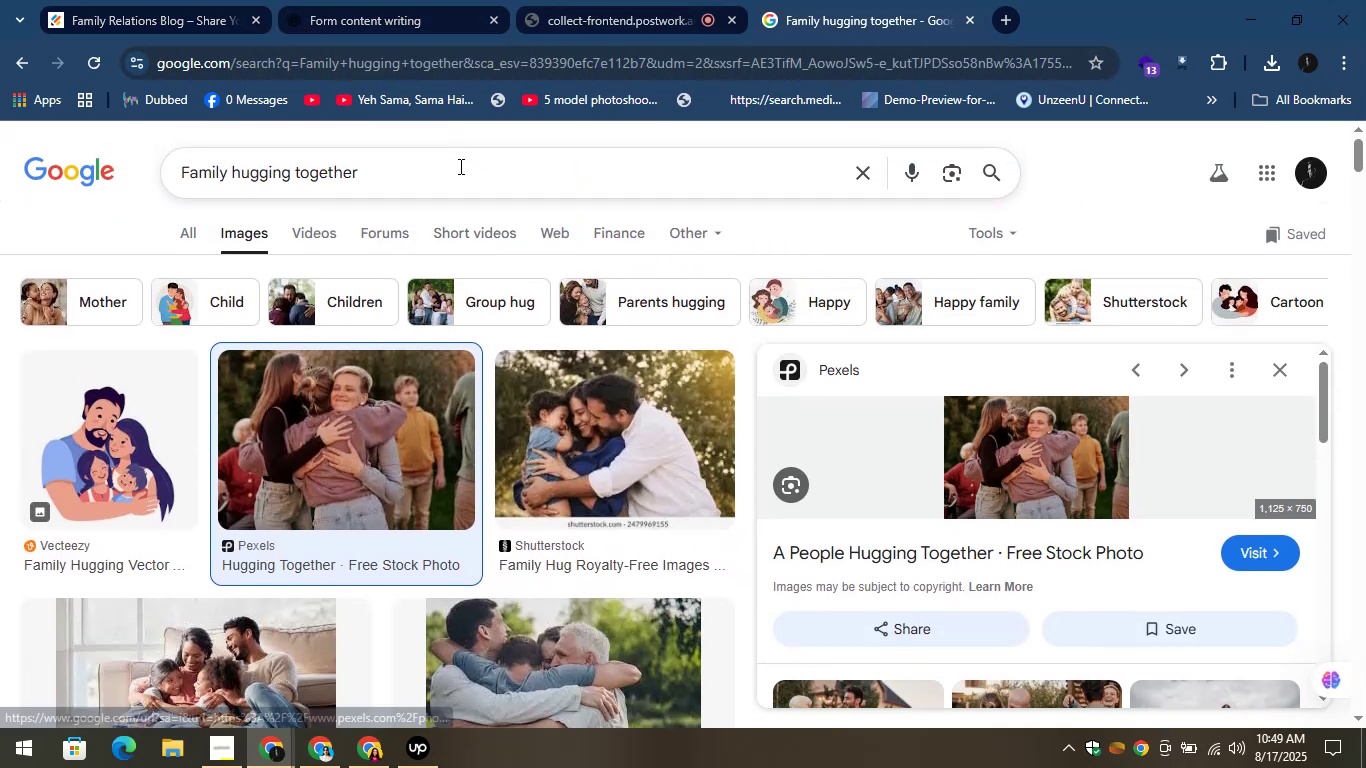 
left_click([456, 175])
 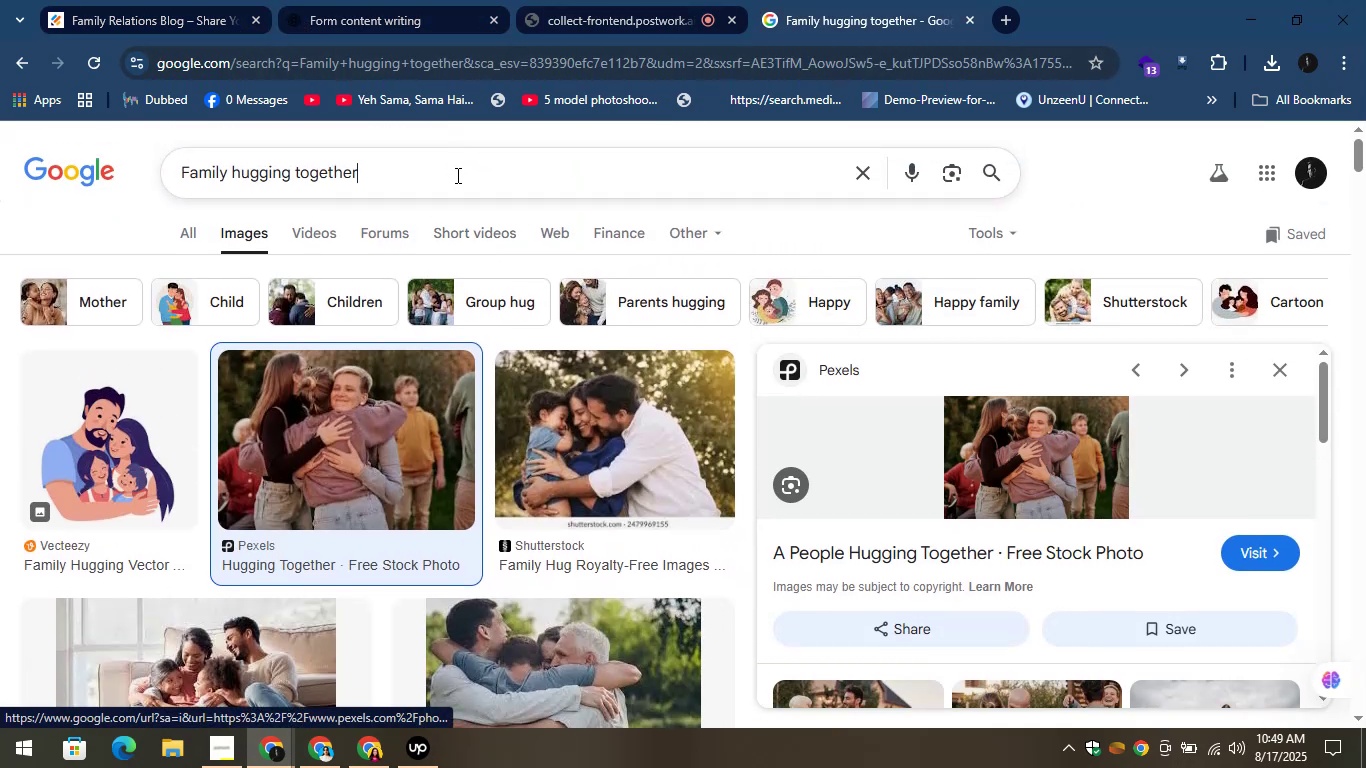 
key(Control+A)
 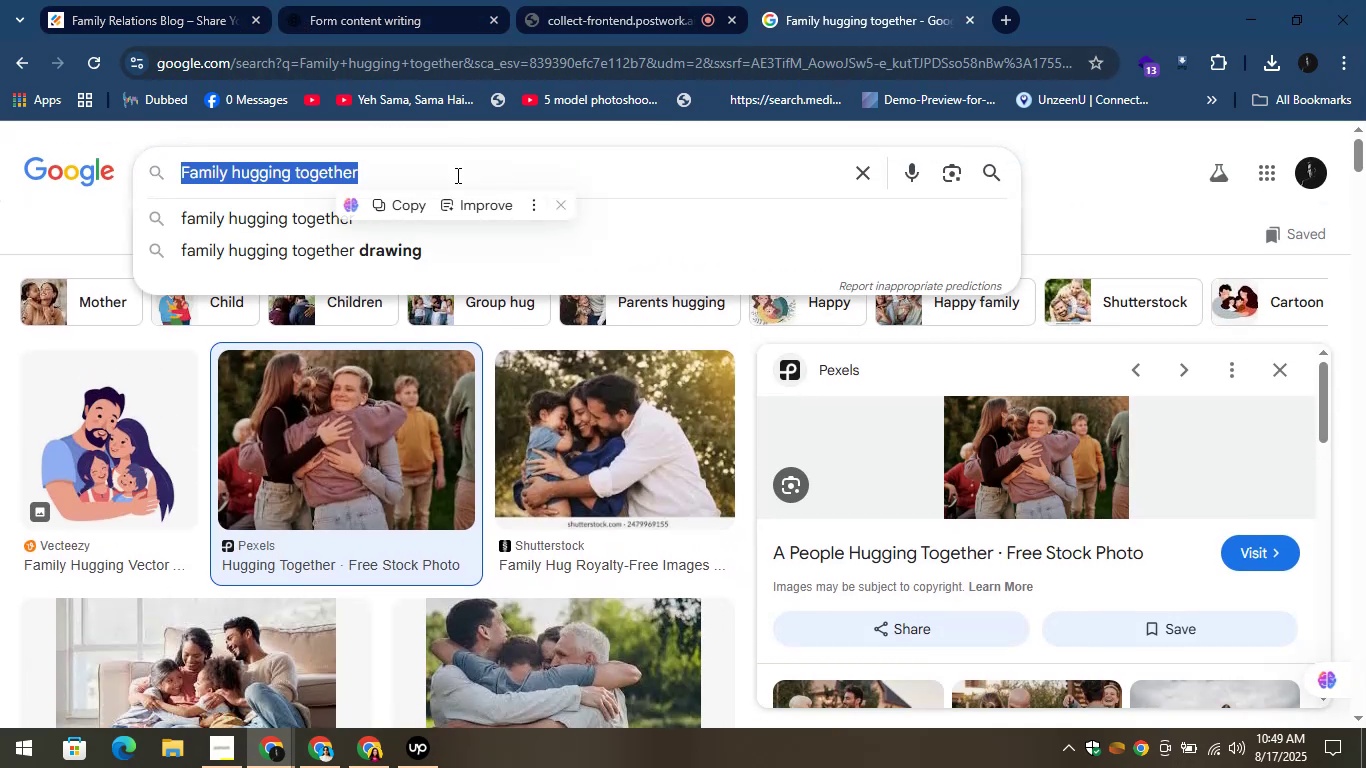 
key(Control+V)
 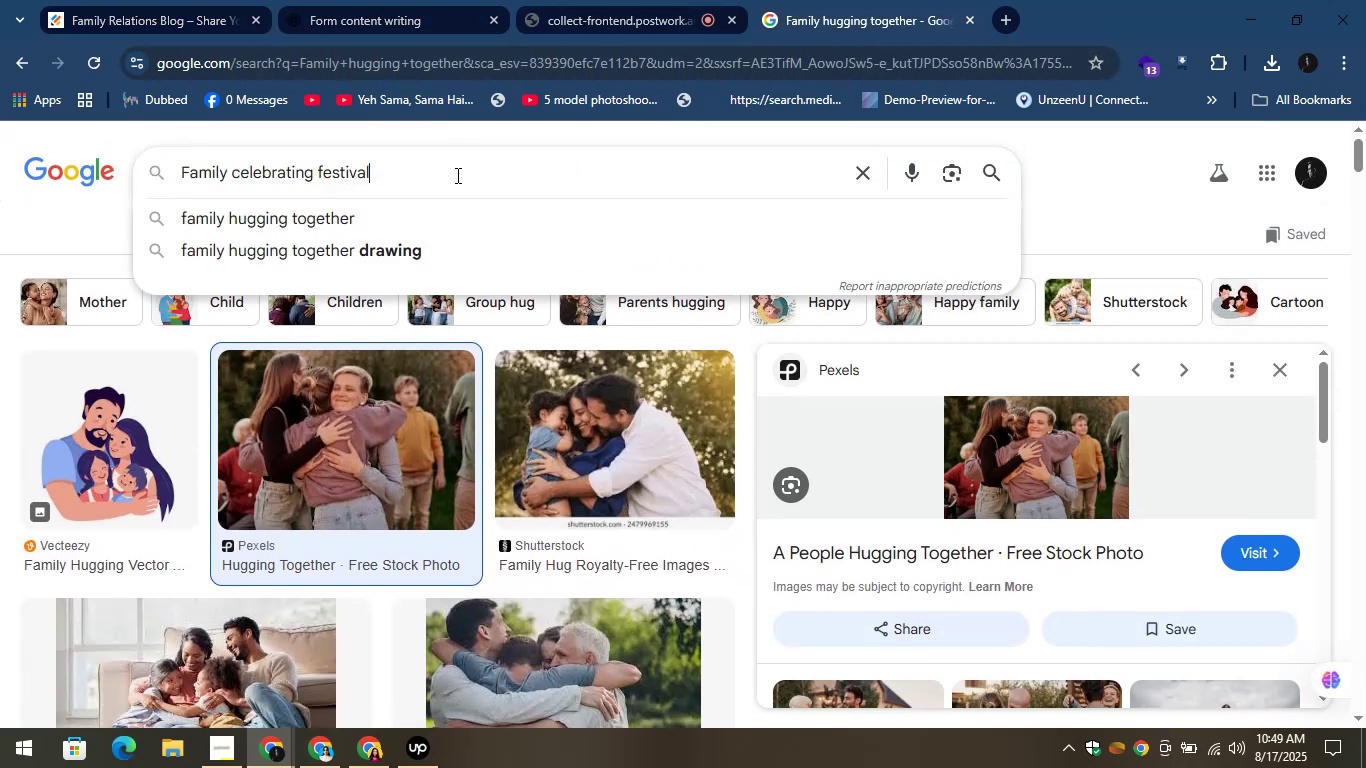 
key(Enter)
 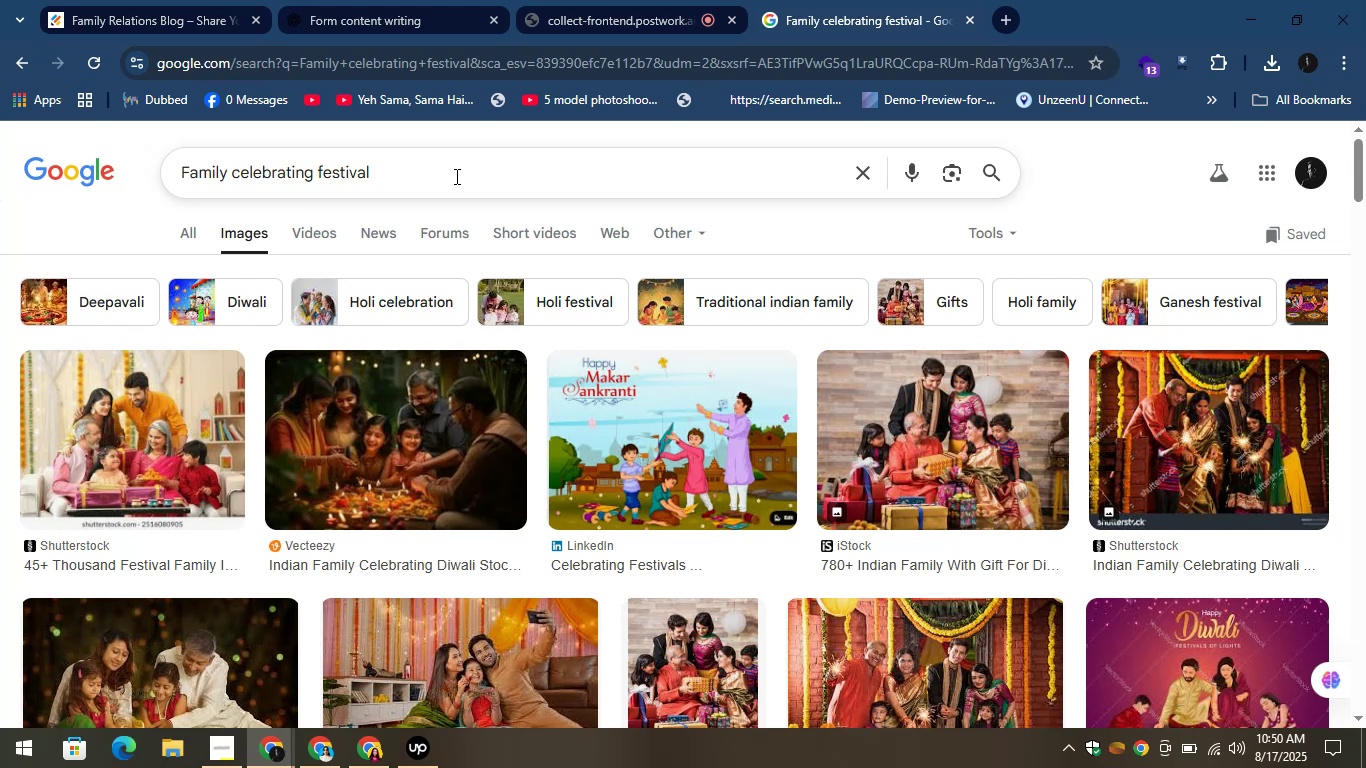 
wait(58.52)
 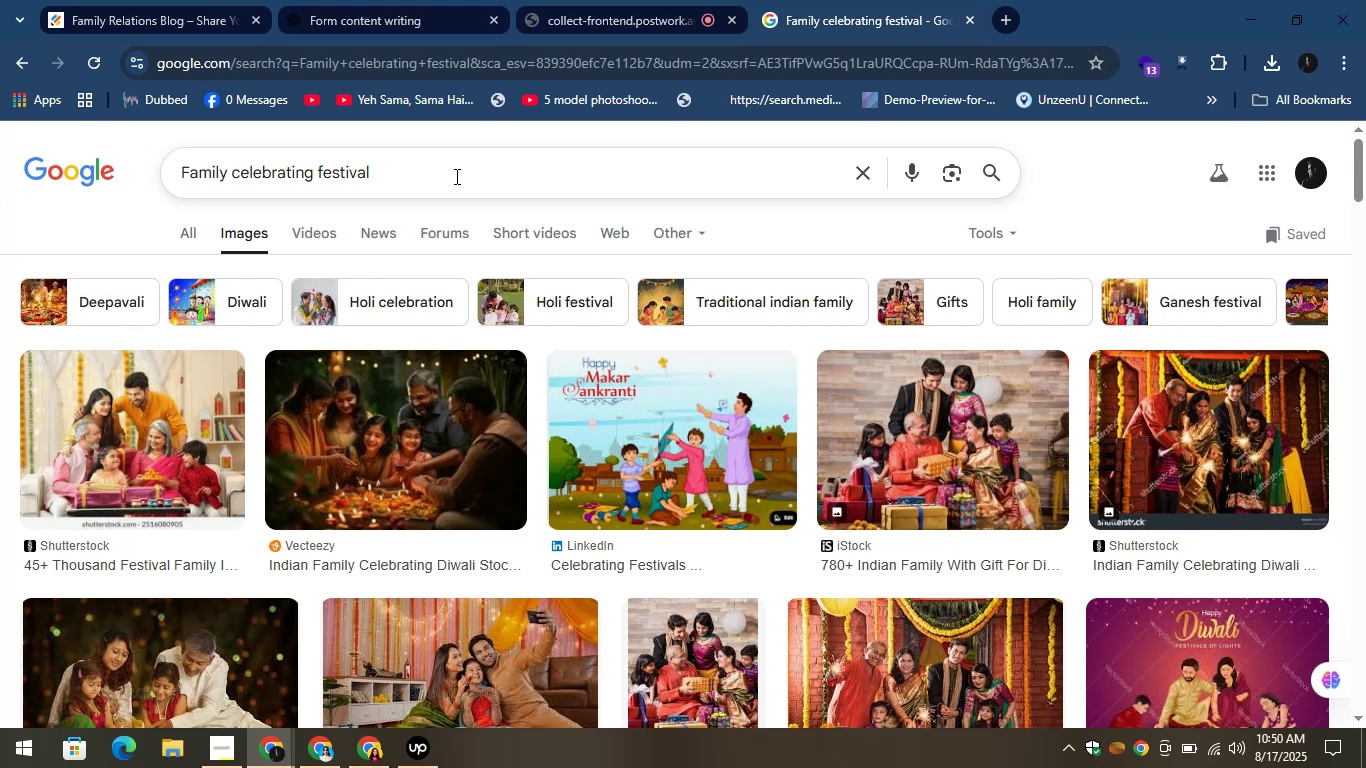 
left_click_drag(start_coordinate=[130, 428], to_coordinate=[131, 423])
 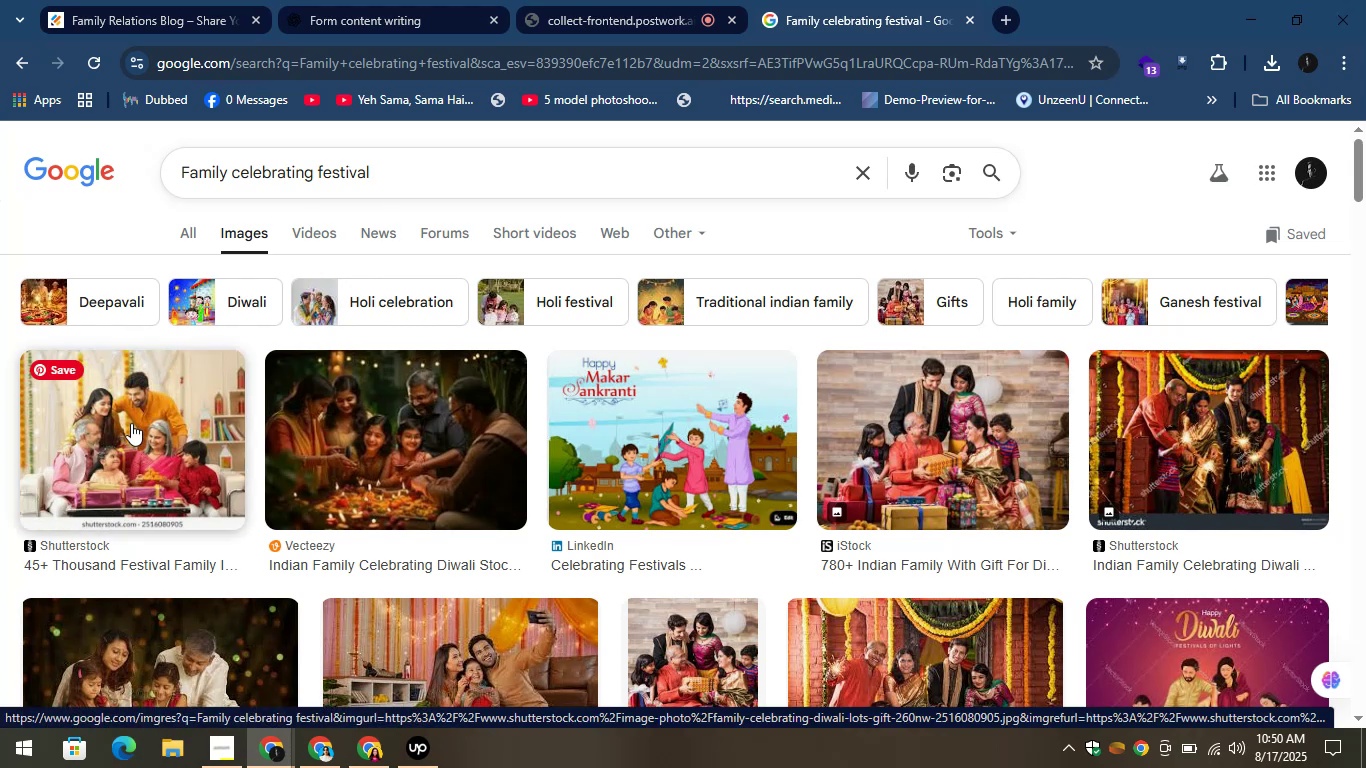 
left_click([131, 423])
 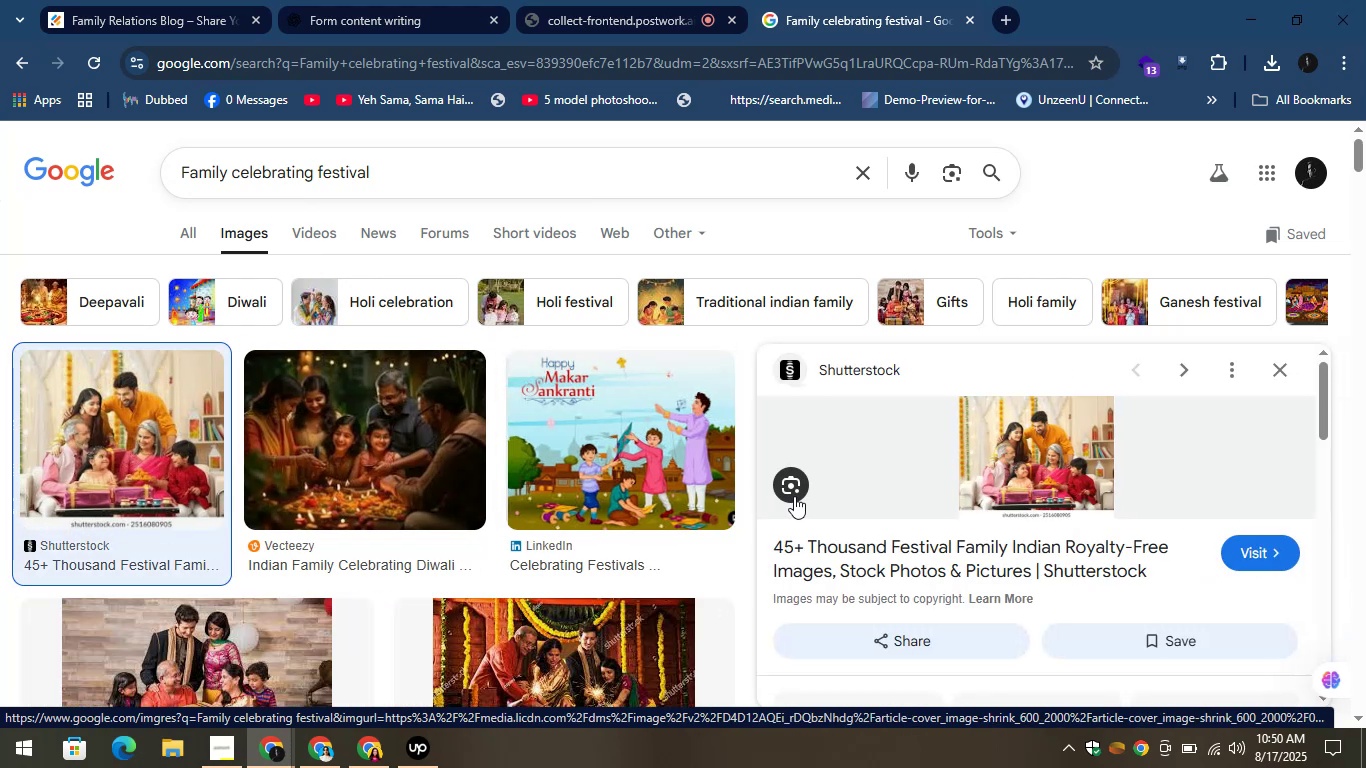 
right_click([1012, 430])
 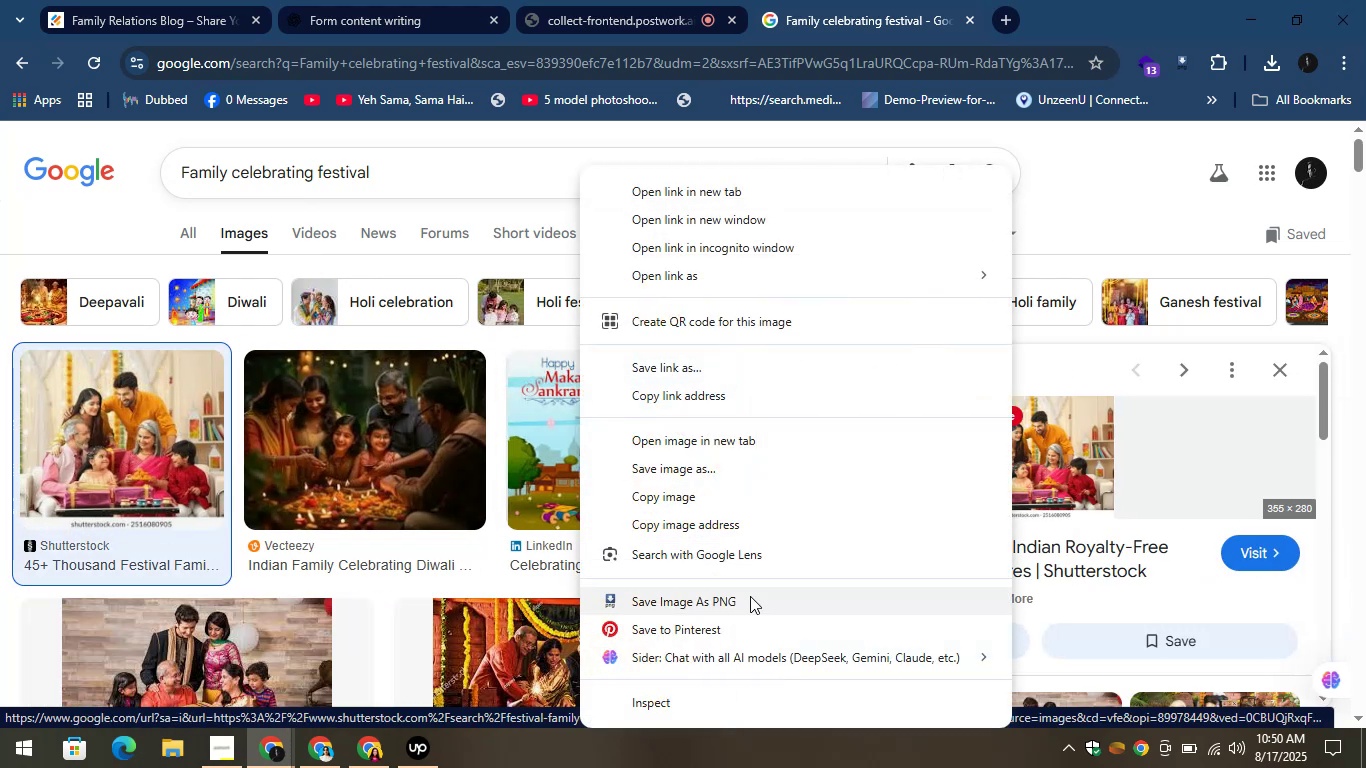 
left_click([742, 600])
 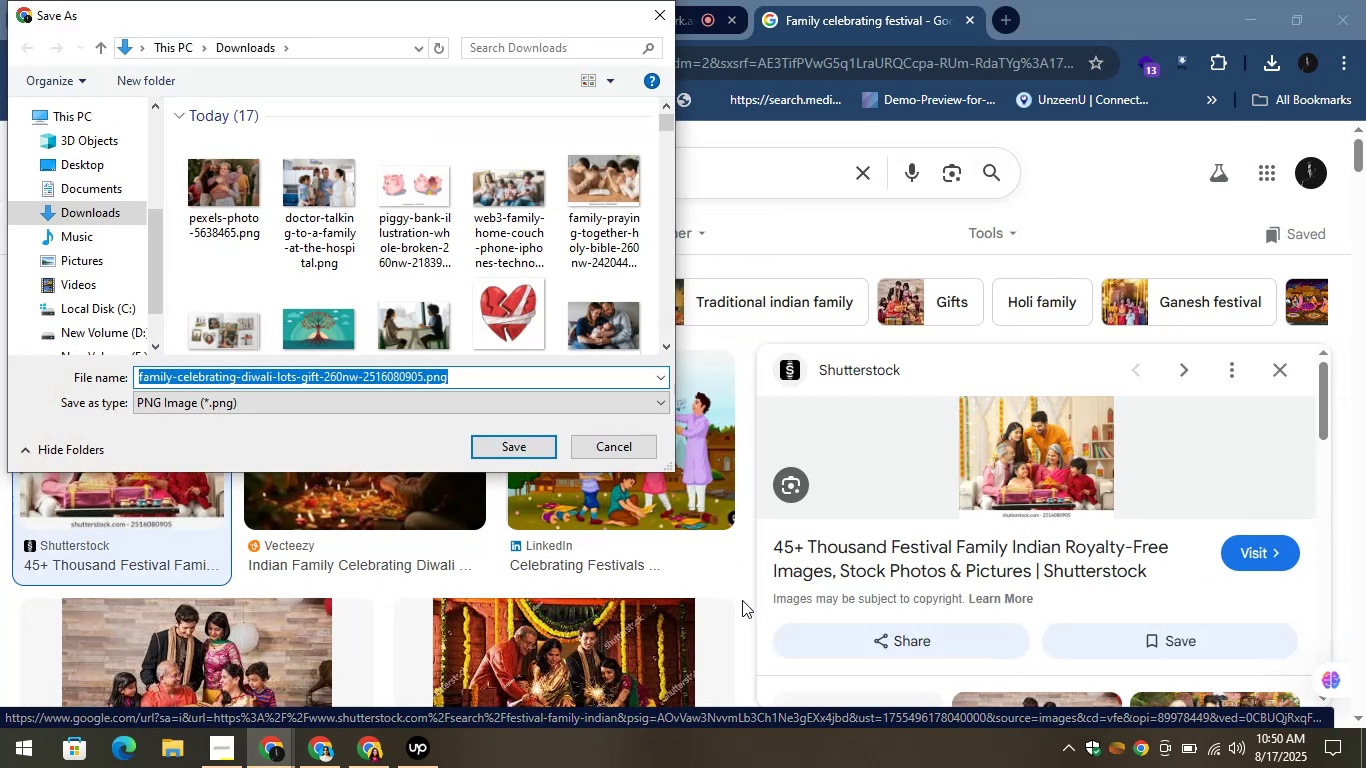 
wait(7.4)
 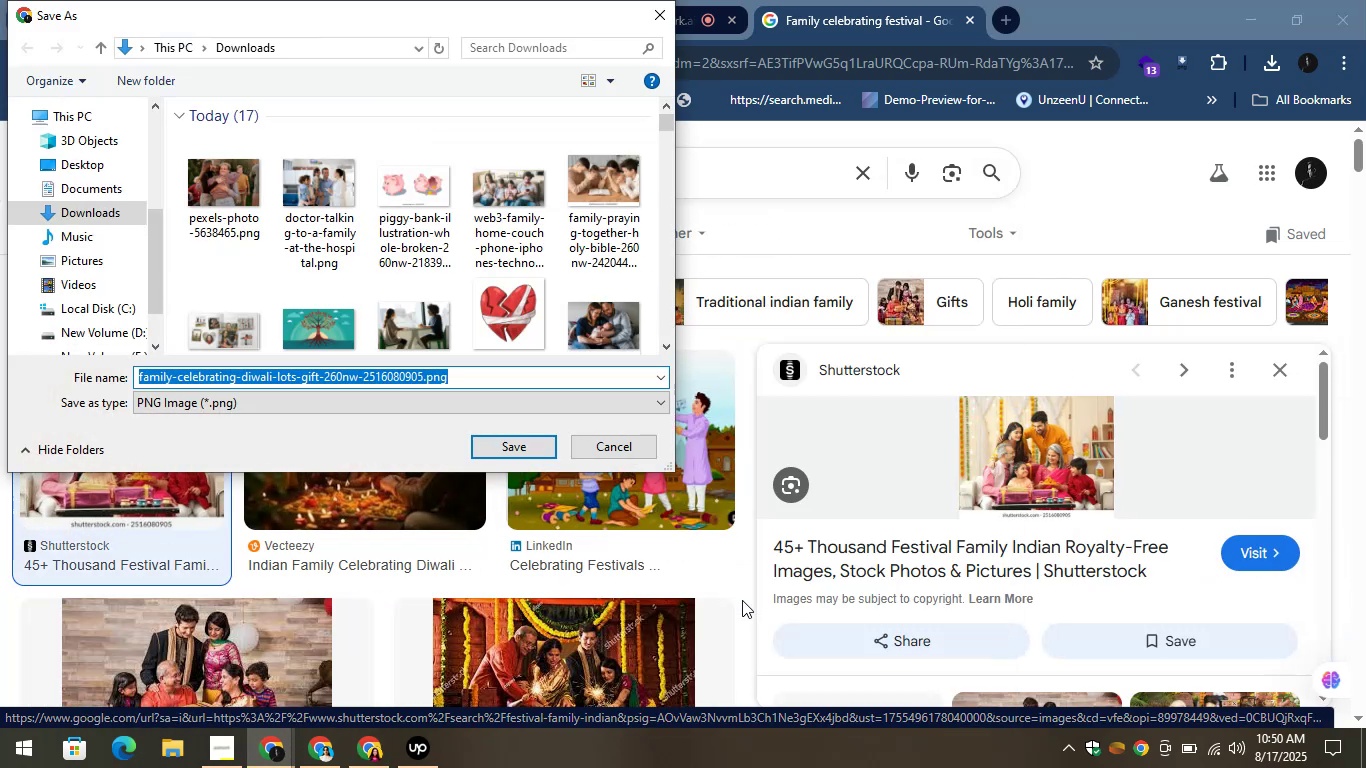 
left_click([516, 437])
 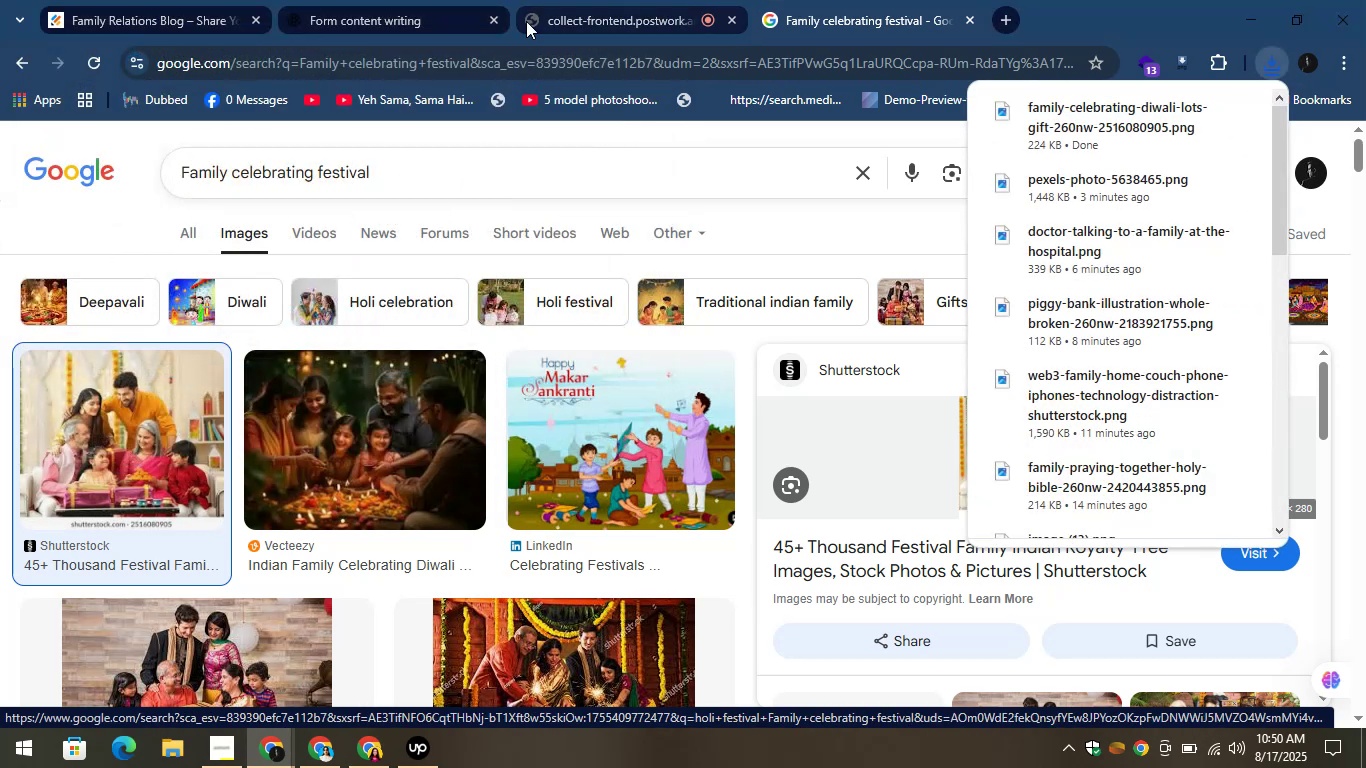 
left_click([115, 3])
 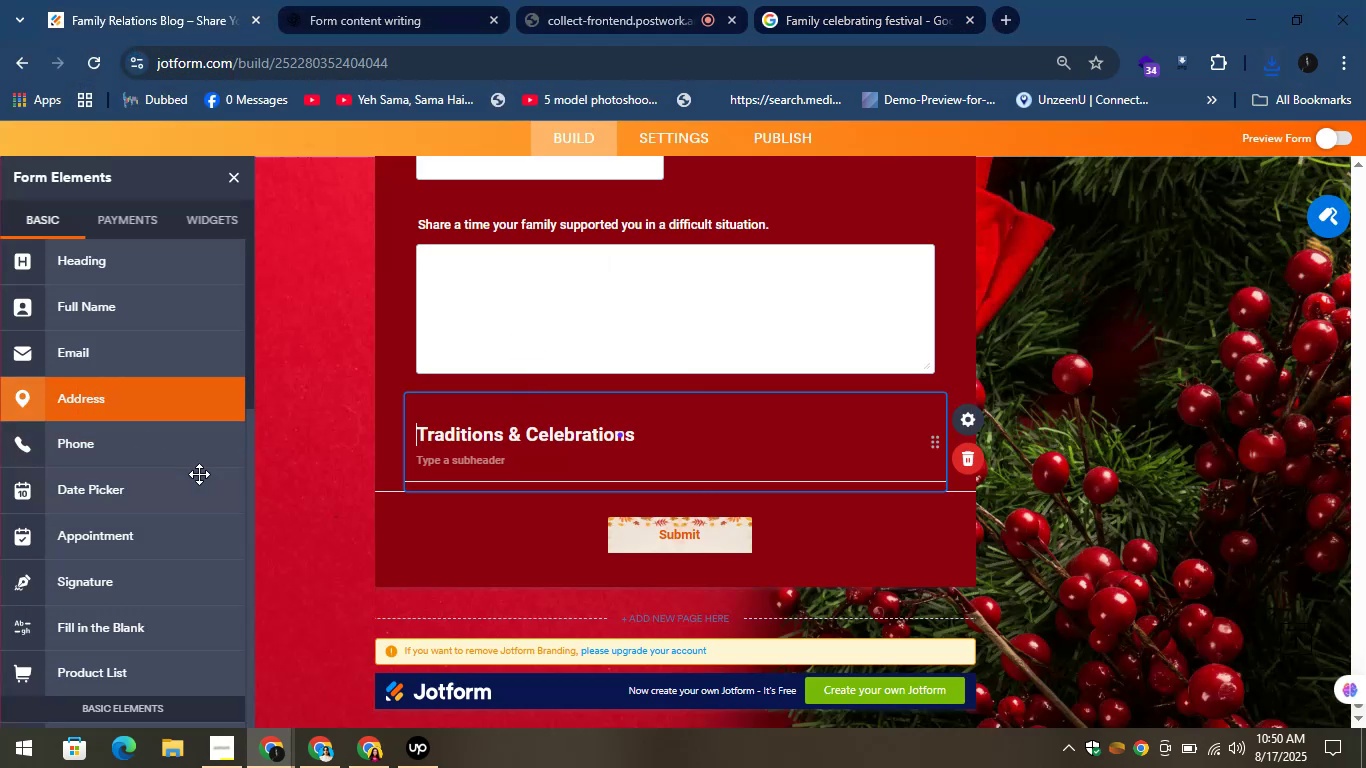 
left_click_drag(start_coordinate=[251, 332], to_coordinate=[241, 483])
 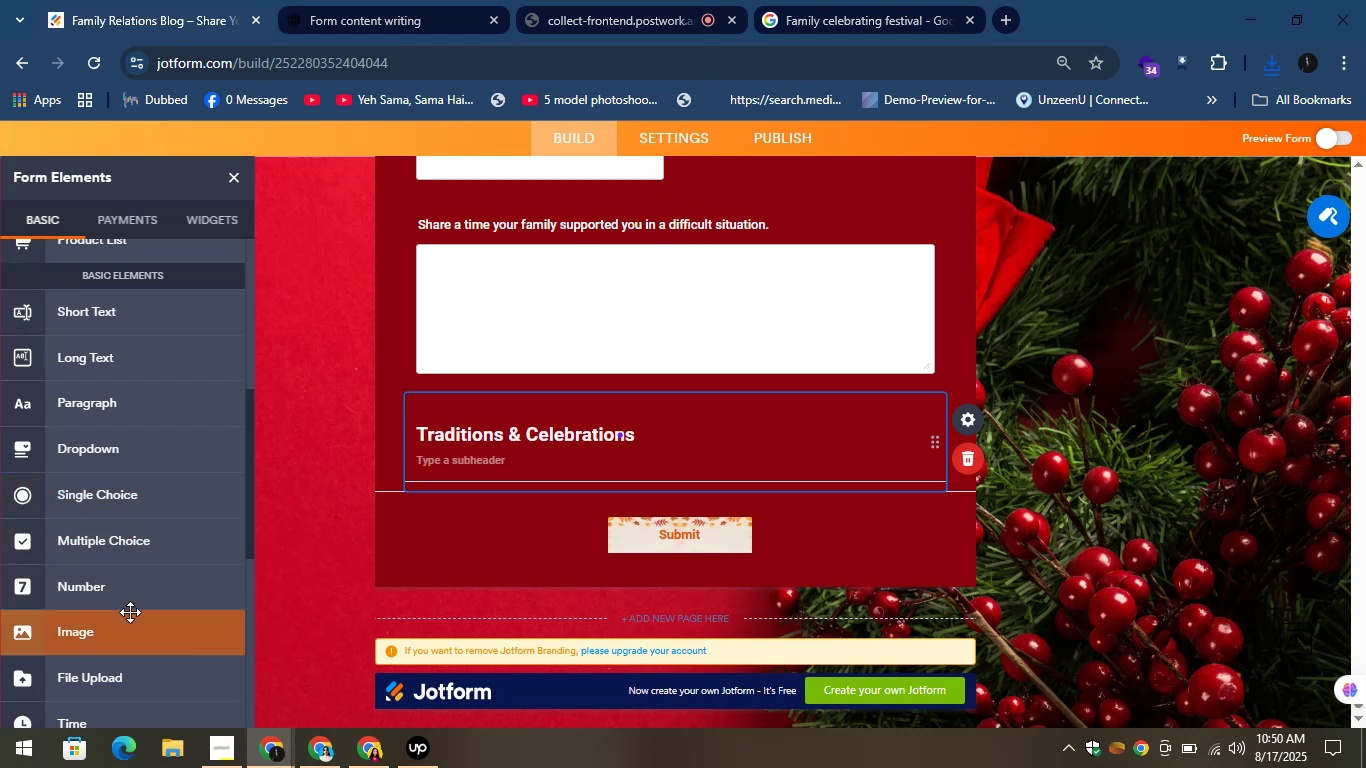 
left_click_drag(start_coordinate=[111, 620], to_coordinate=[513, 499])
 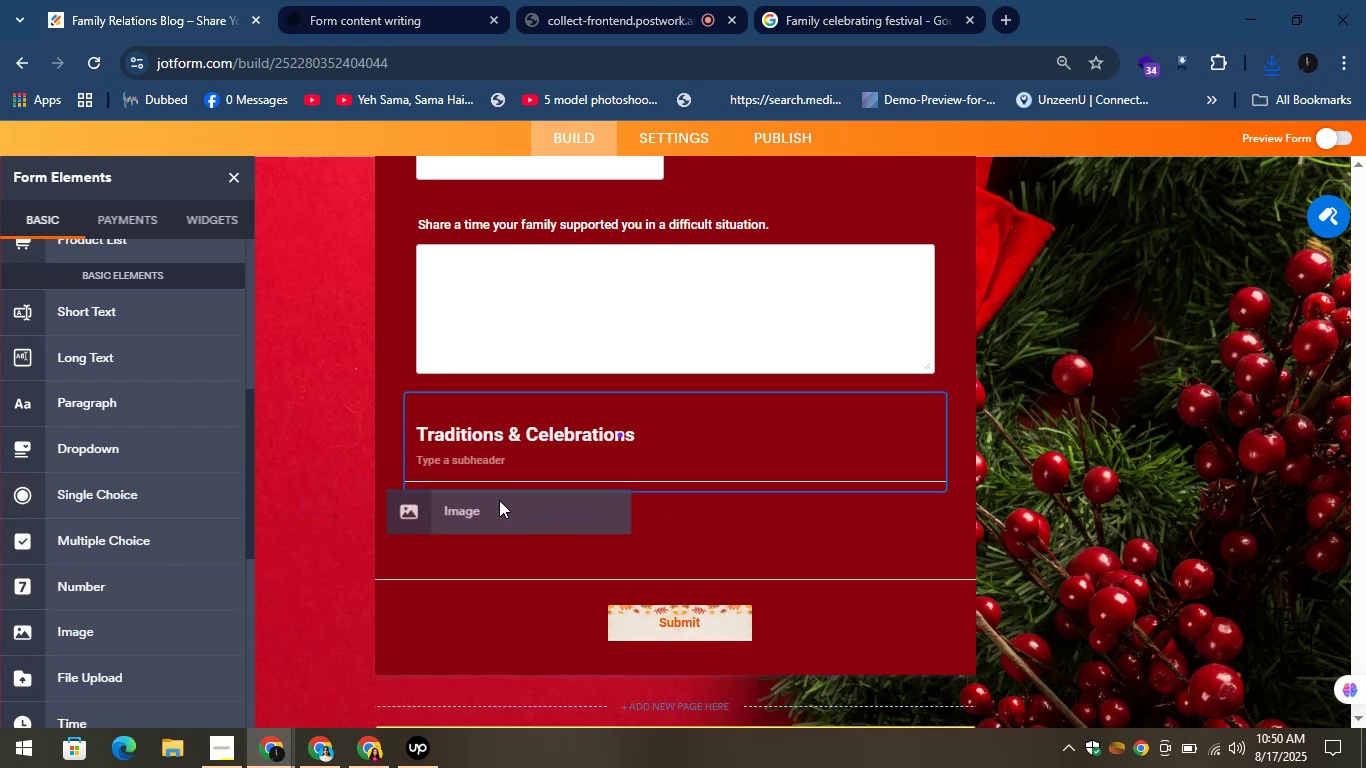 
mouse_move([563, 489])
 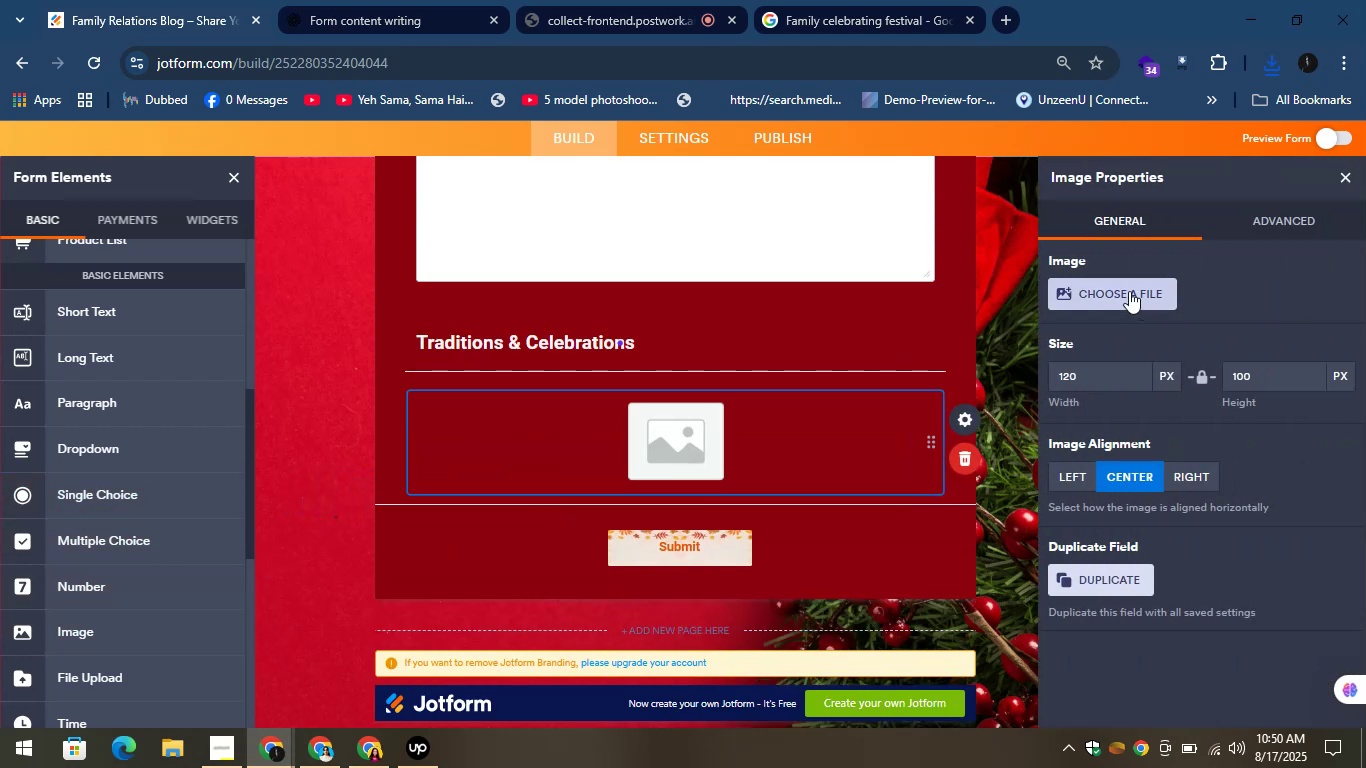 
left_click([1124, 289])
 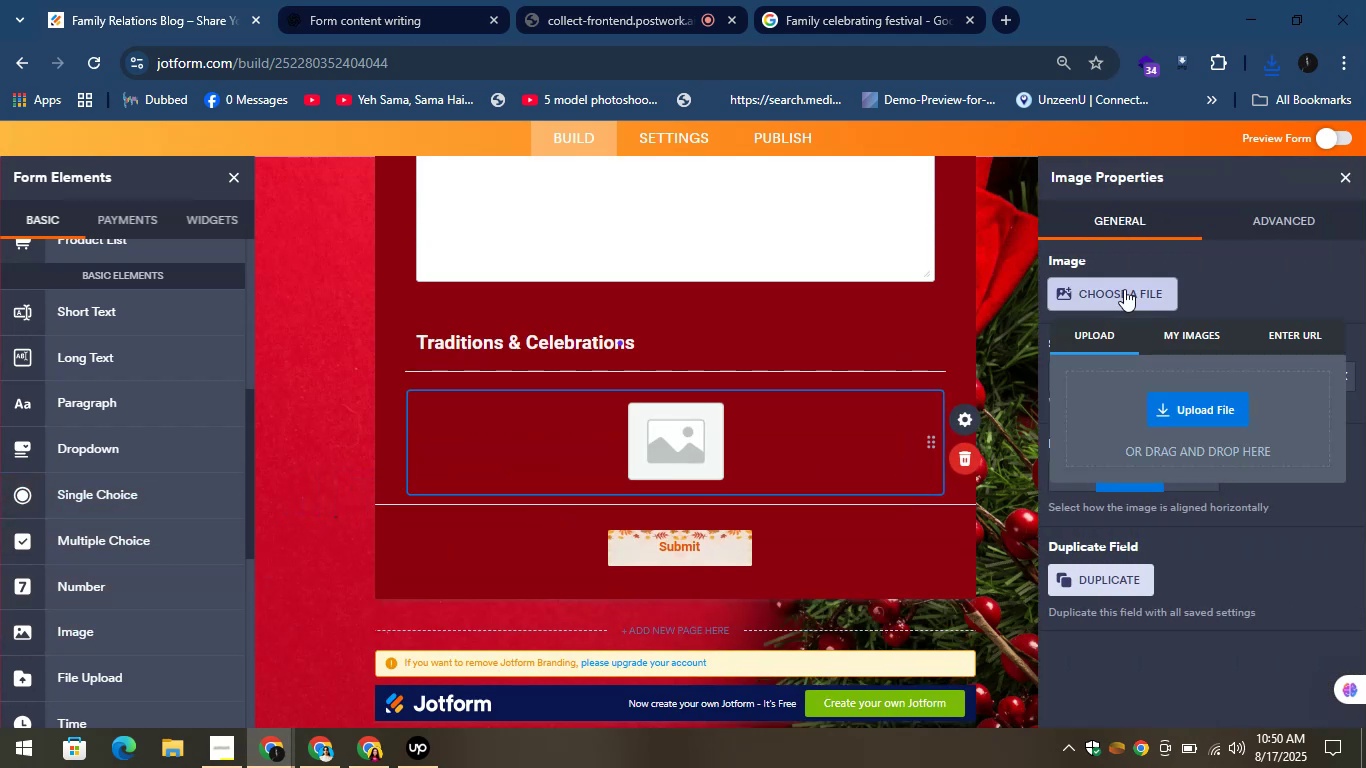 
wait(8.54)
 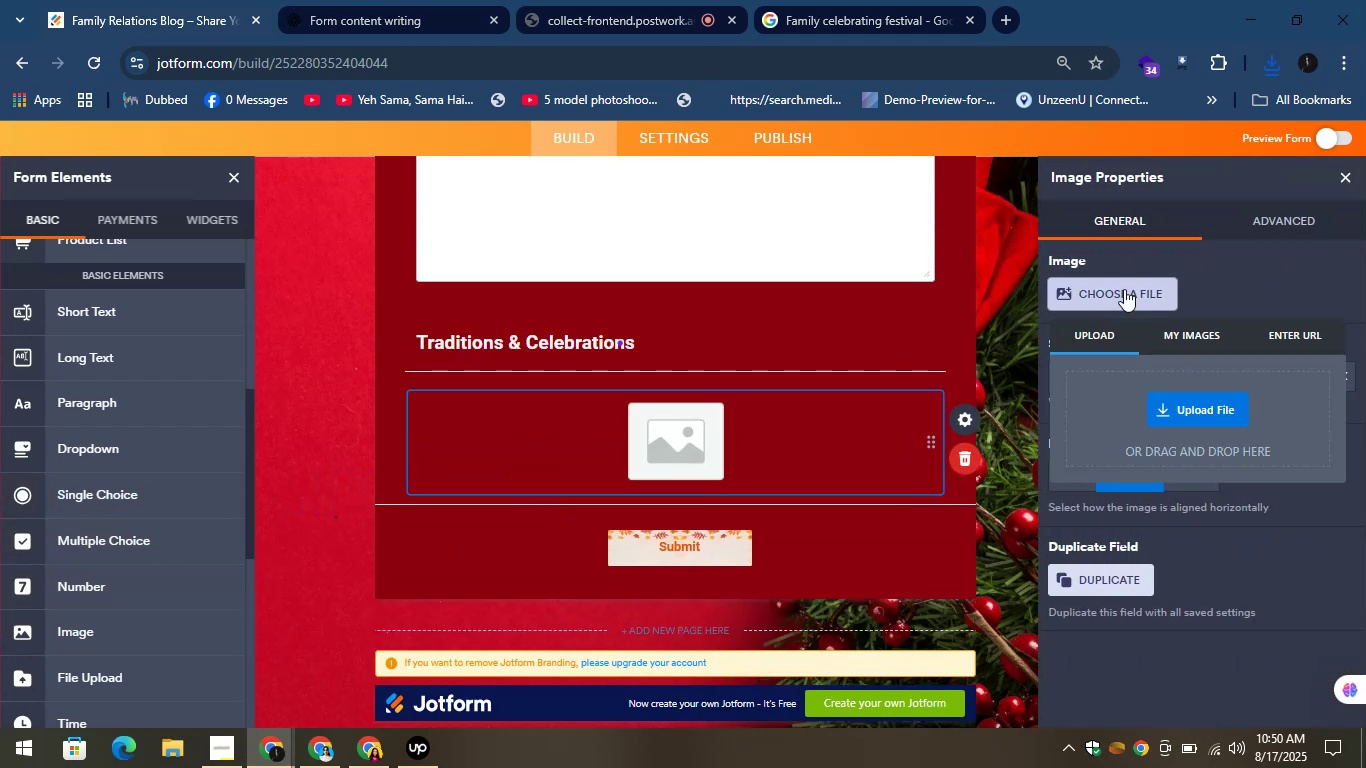 
key(Control+ControlLeft)
 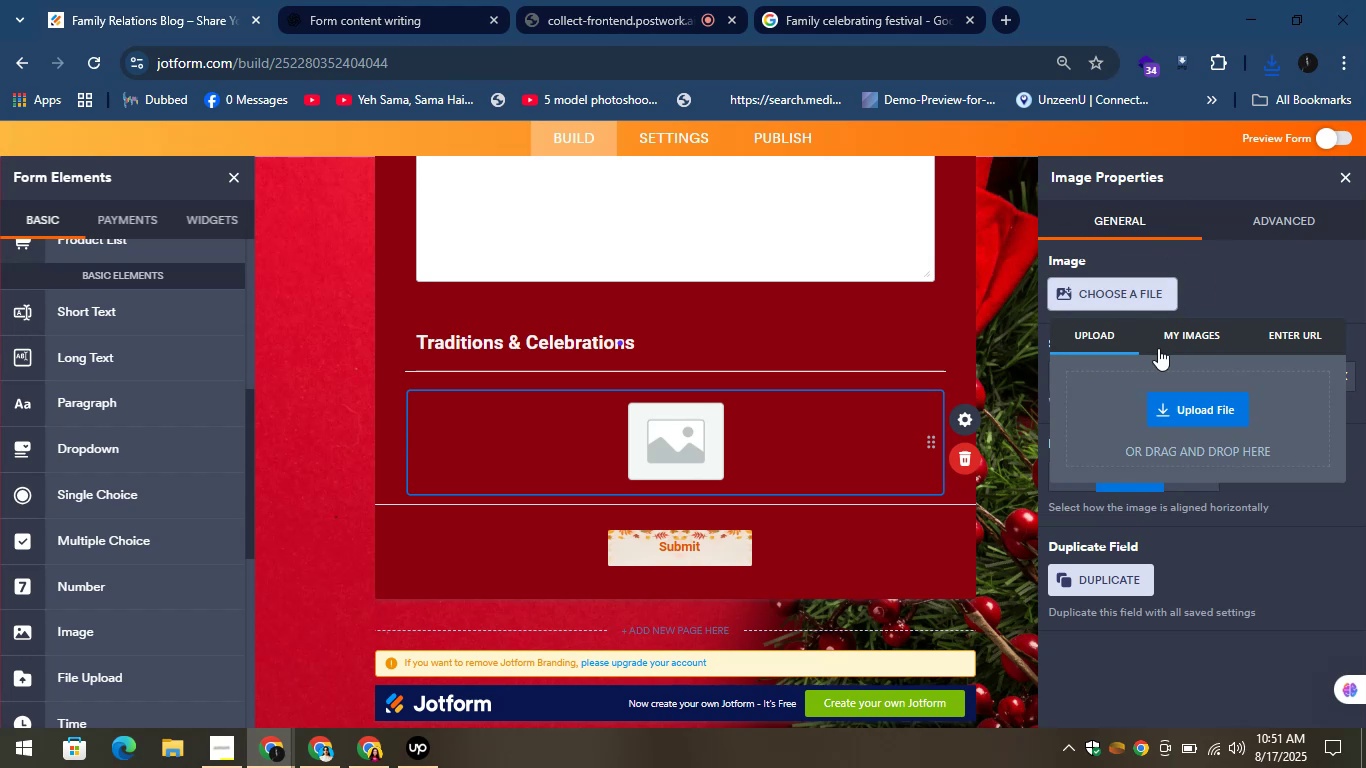 
wait(5.16)
 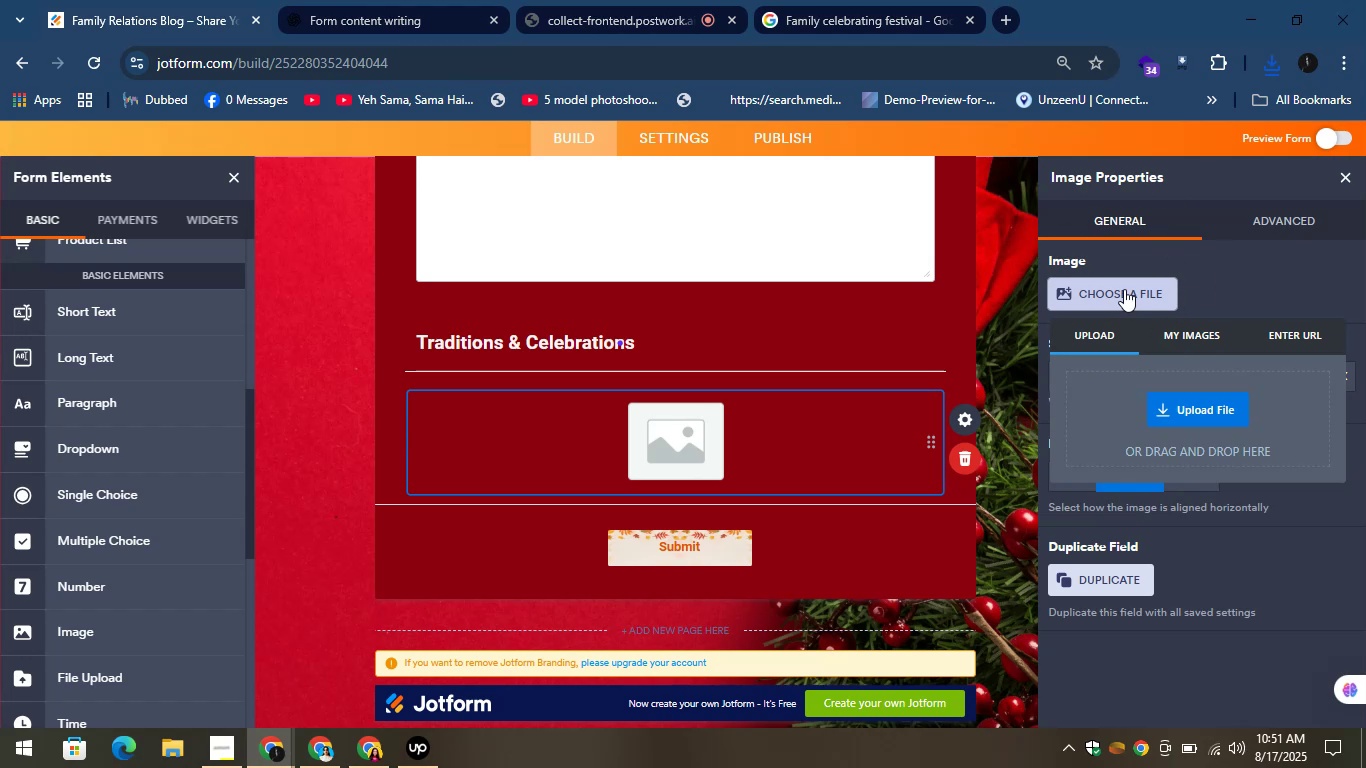 
left_click([1163, 401])
 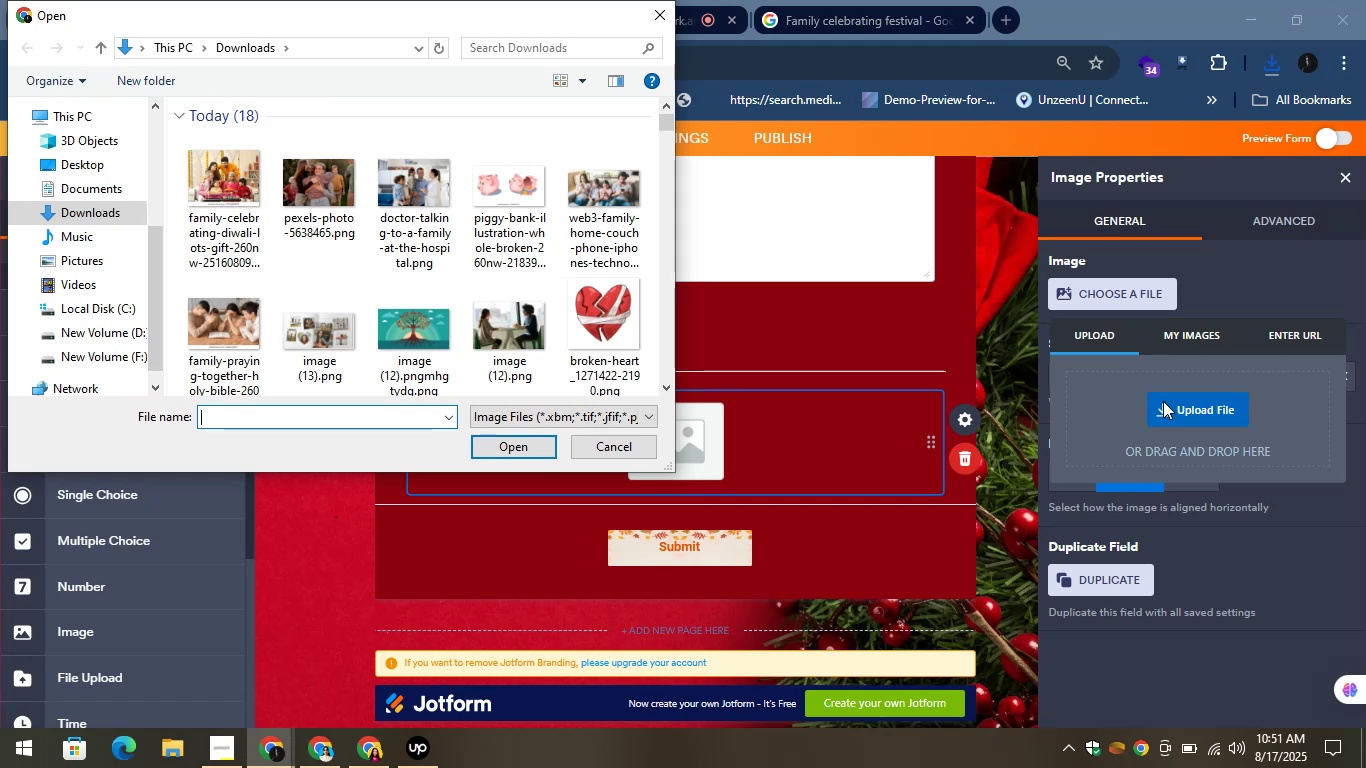 
wait(10.54)
 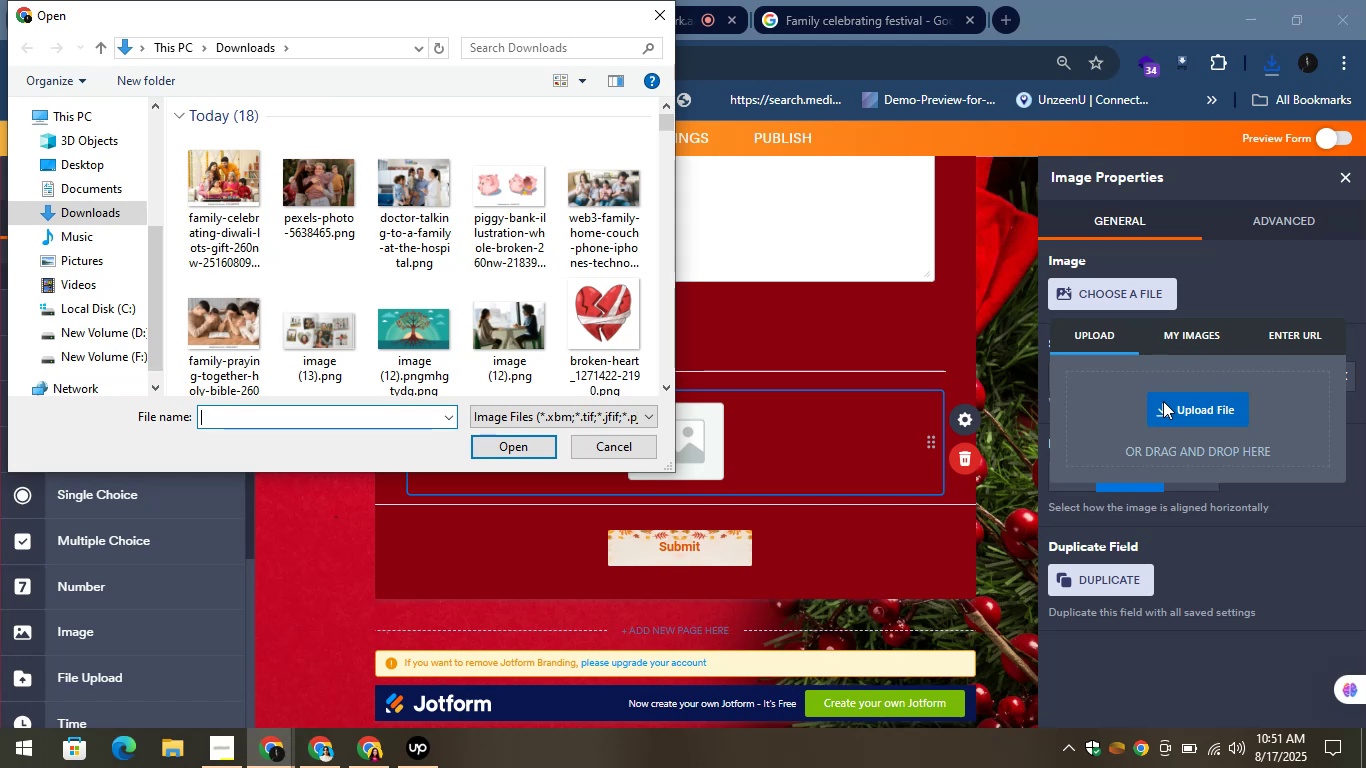 
left_click([219, 198])
 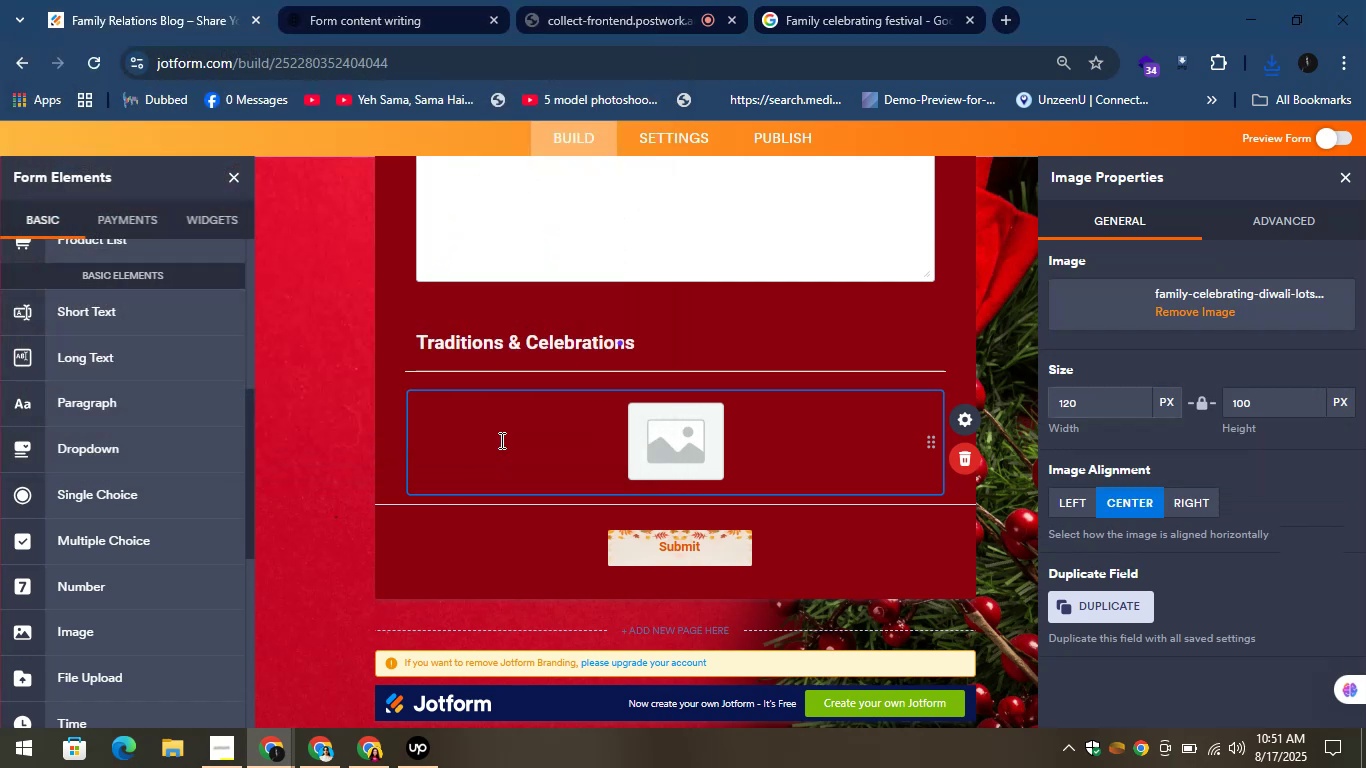 
wait(10.27)
 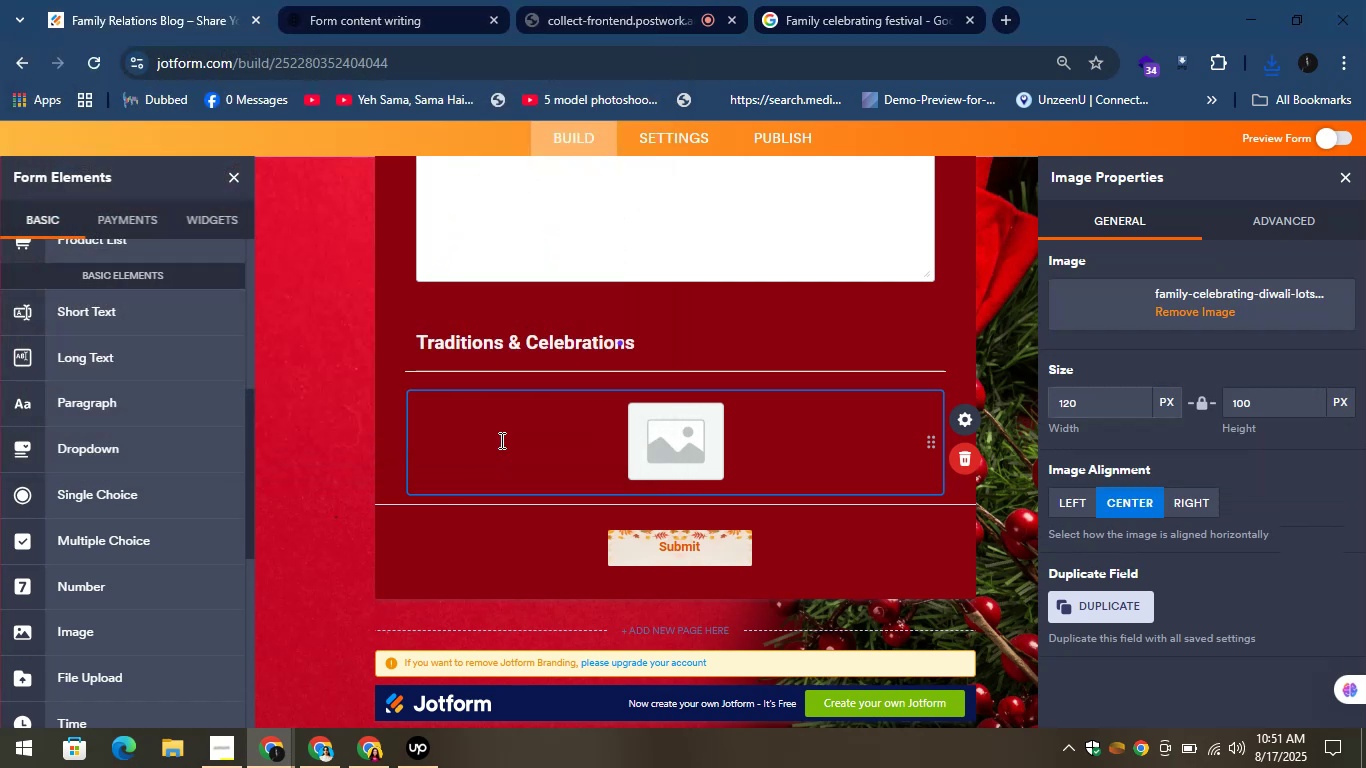 
left_click([1079, 436])
 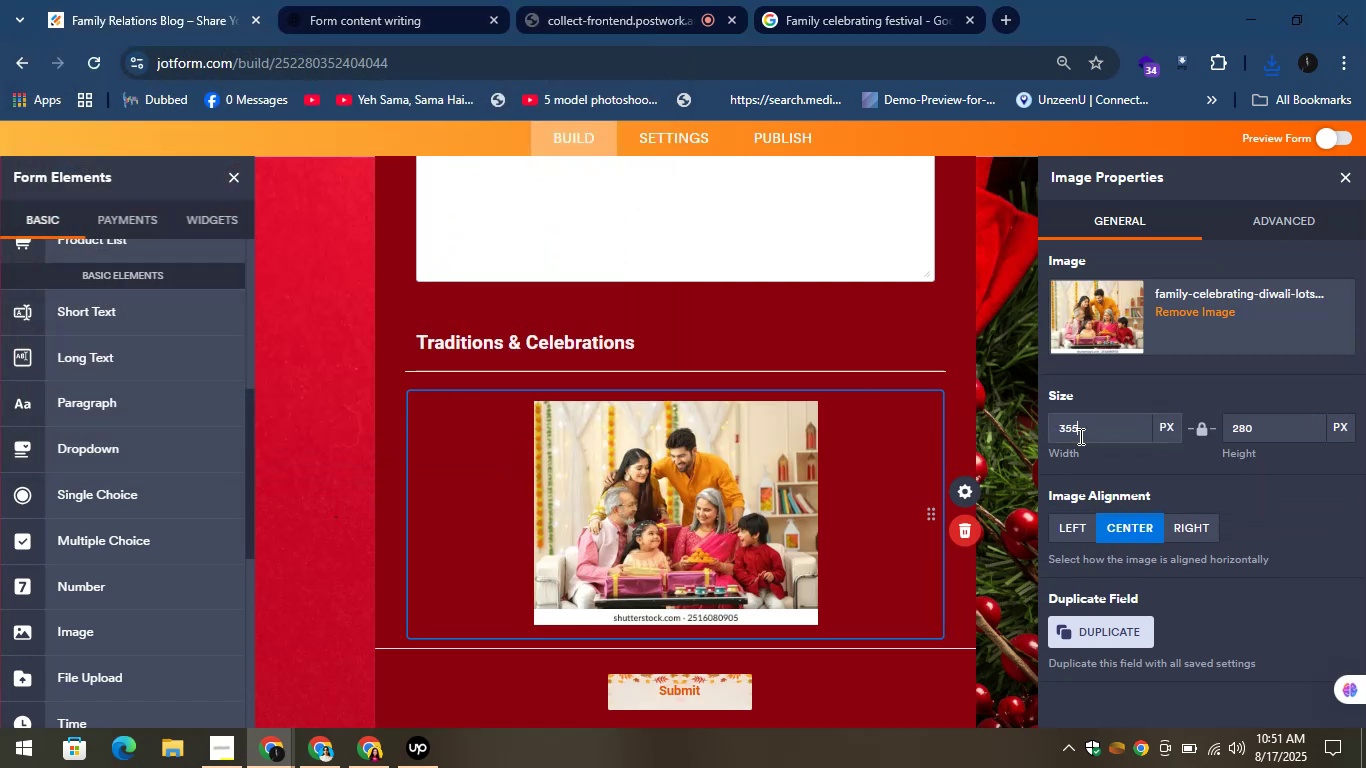 
key(Control+A)
 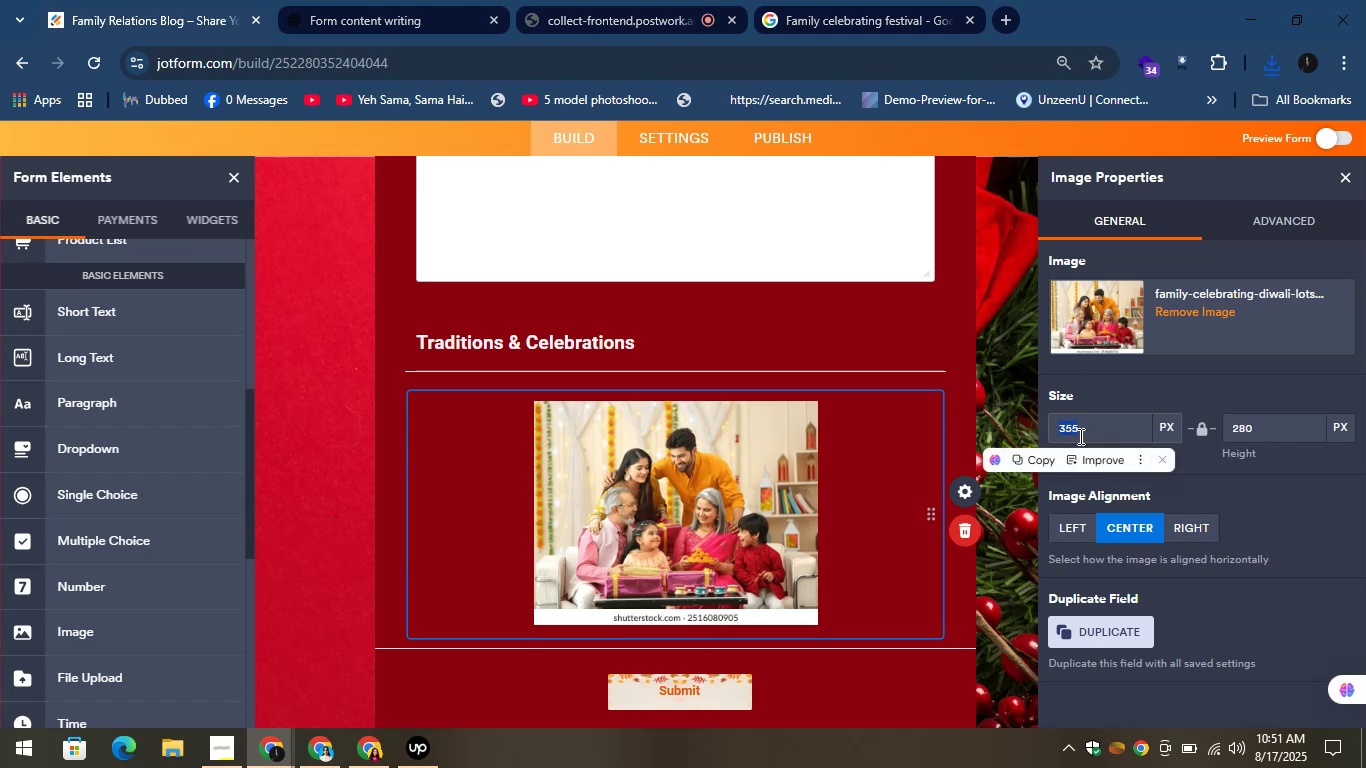 
type(500)
 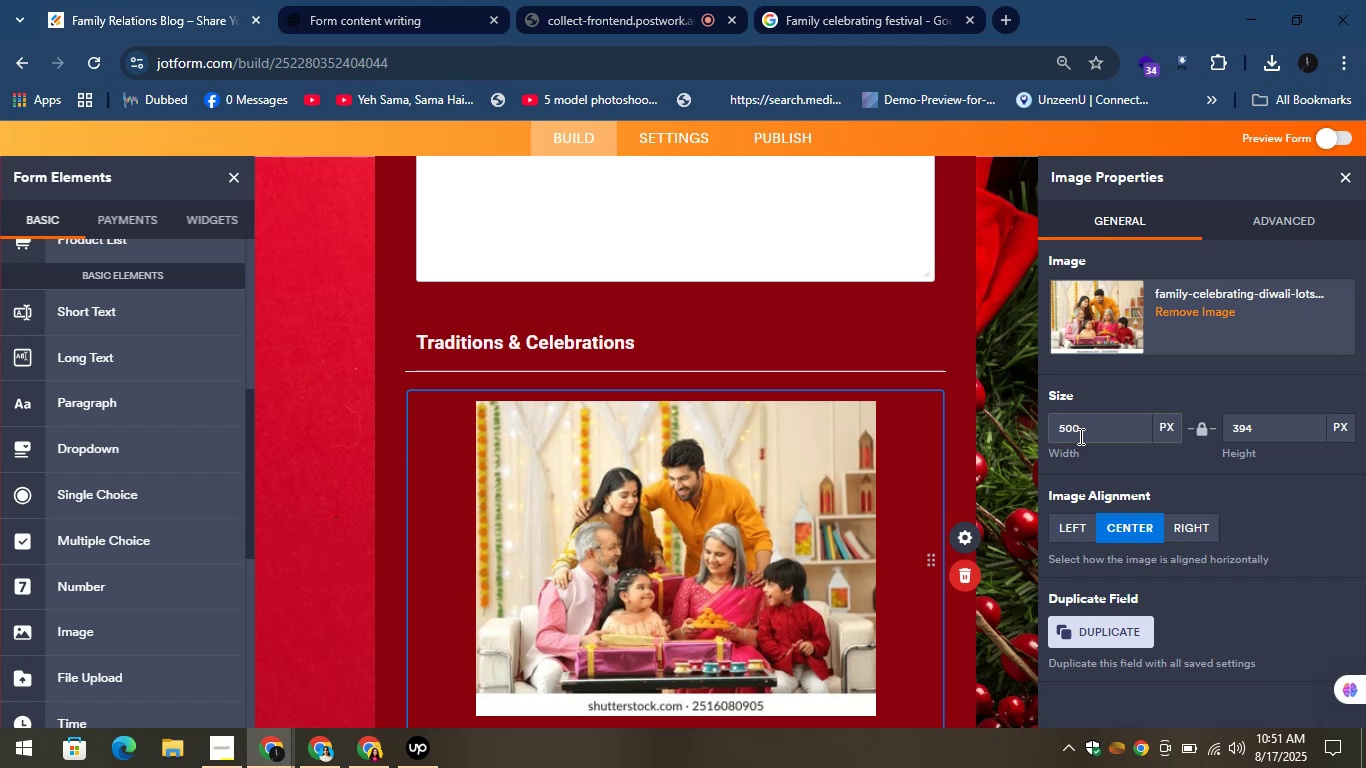 
wait(25.23)
 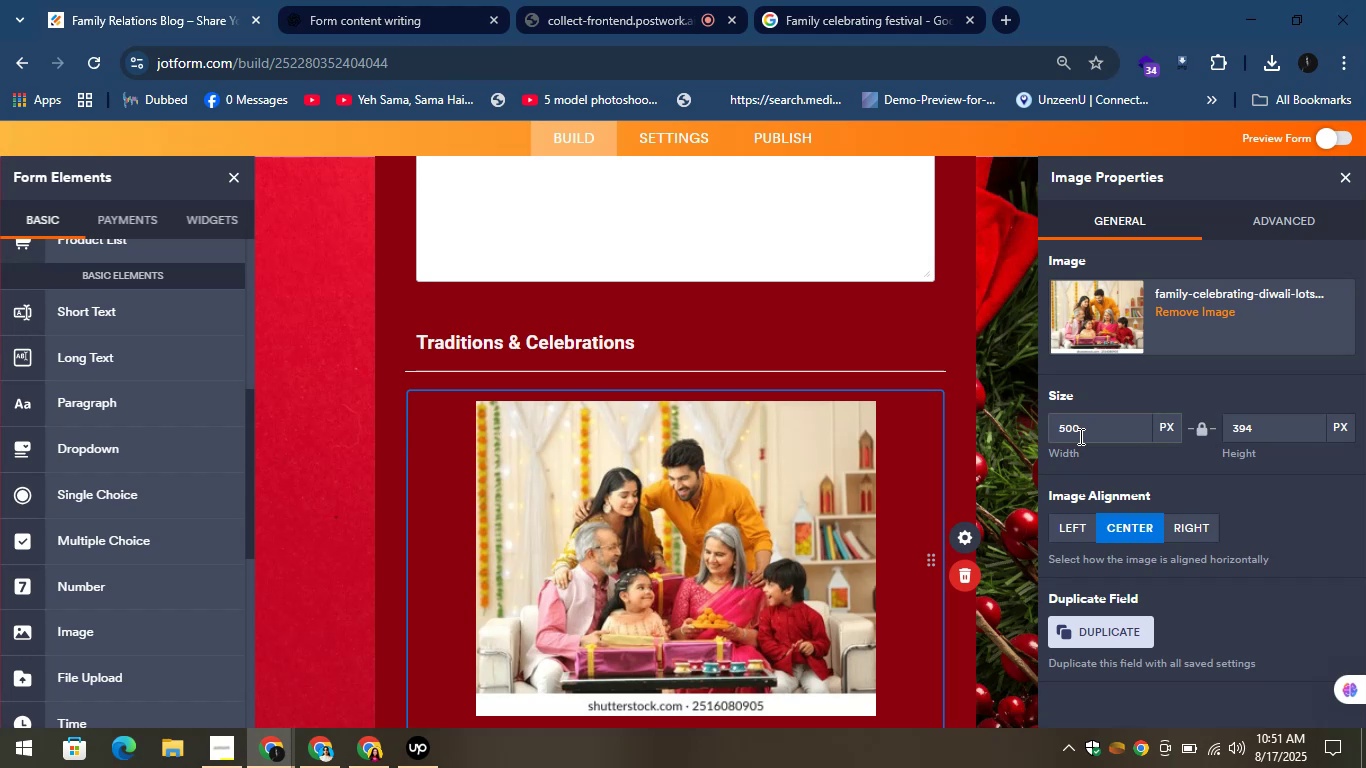 
left_click([438, 1])
 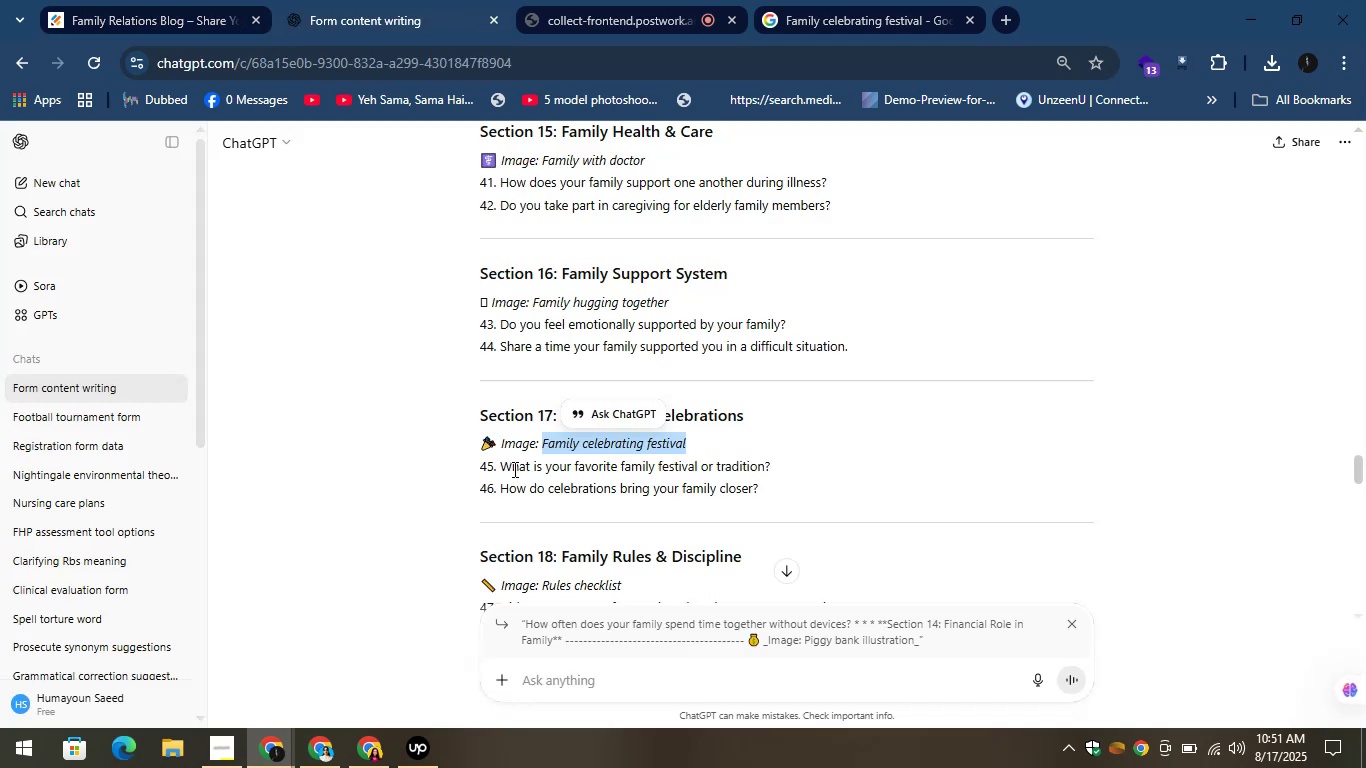 
left_click_drag(start_coordinate=[497, 472], to_coordinate=[773, 475])
 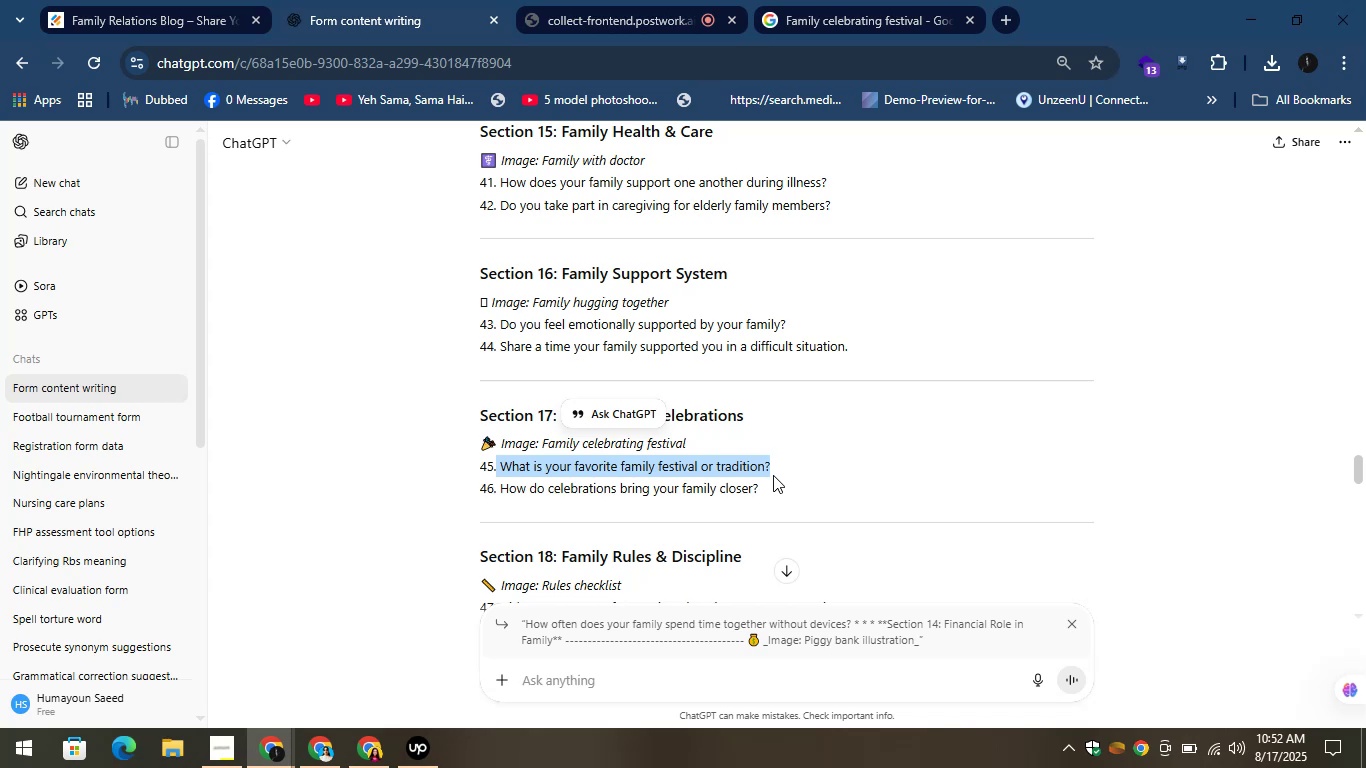 
key(Control+C)
 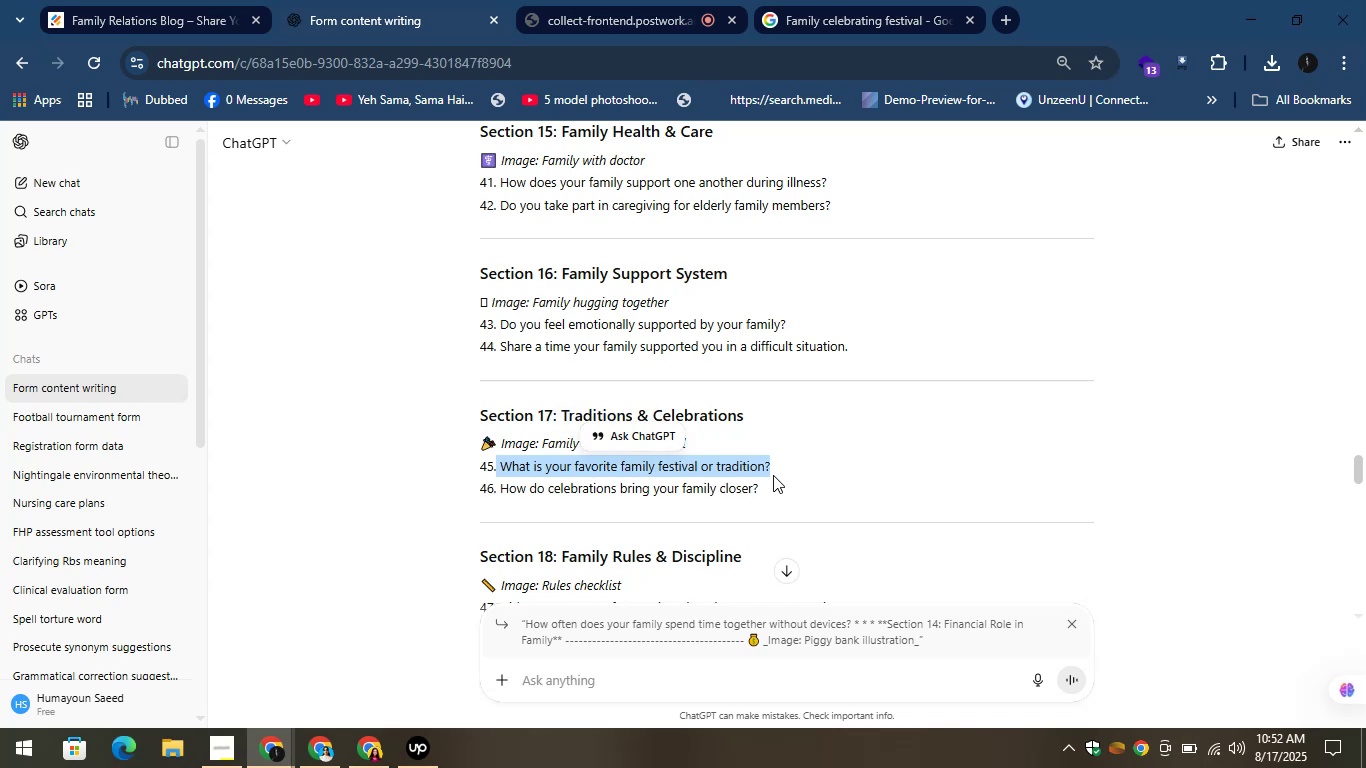 
key(Control+C)
 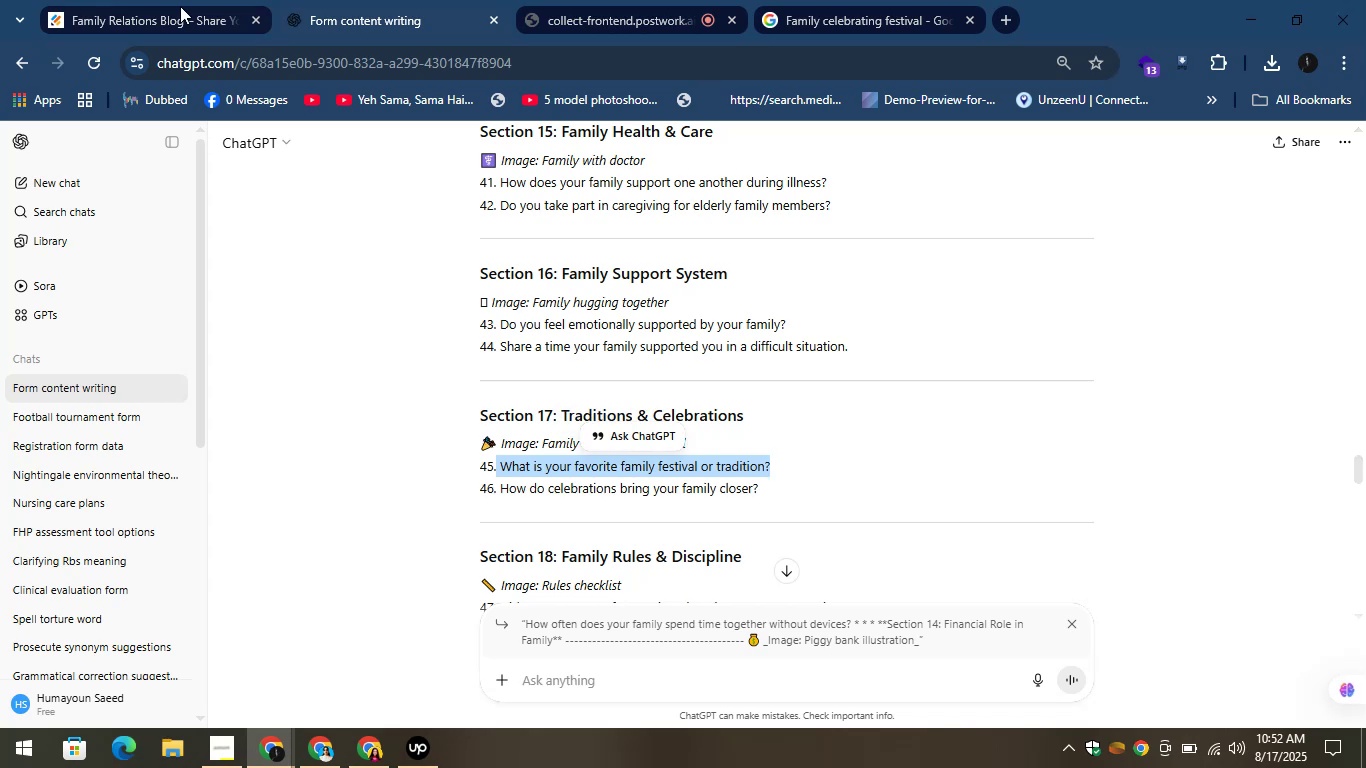 
left_click([177, 3])
 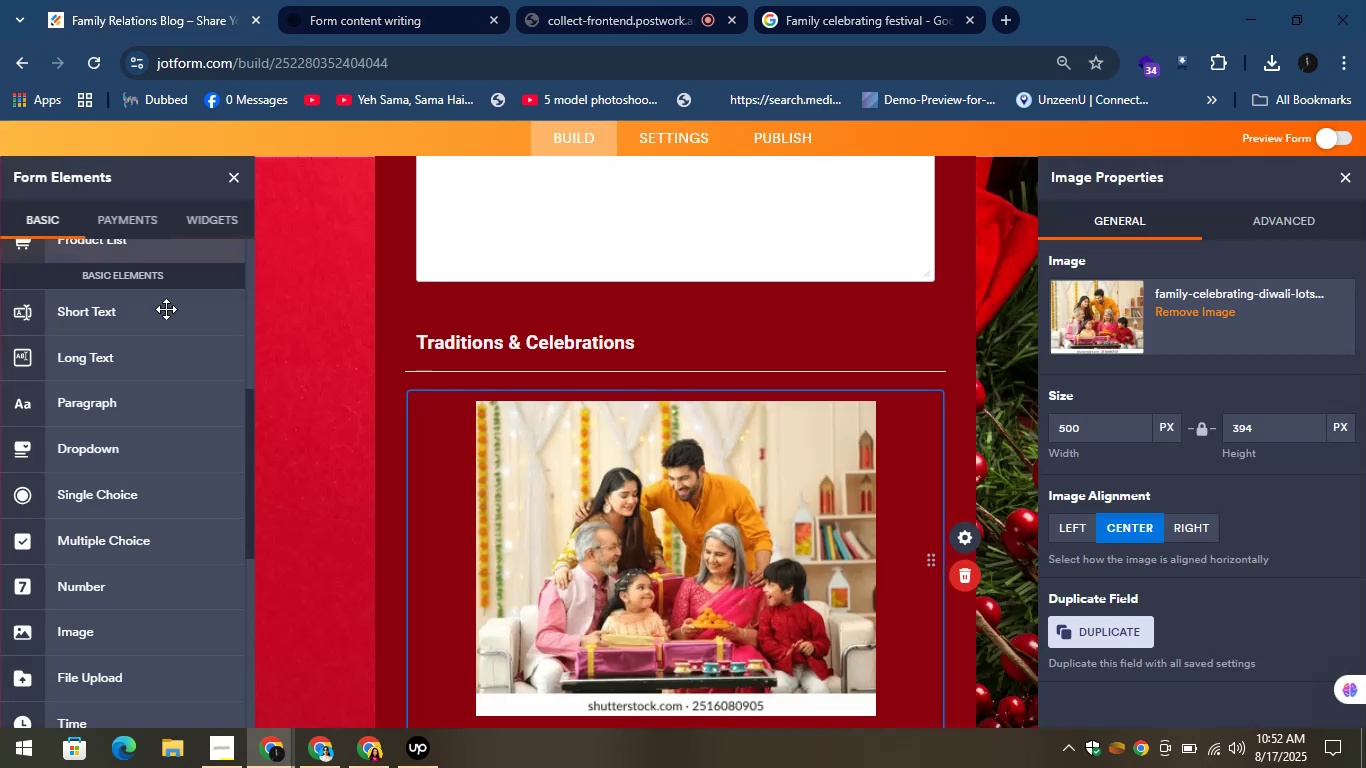 
left_click_drag(start_coordinate=[128, 323], to_coordinate=[633, 481])
 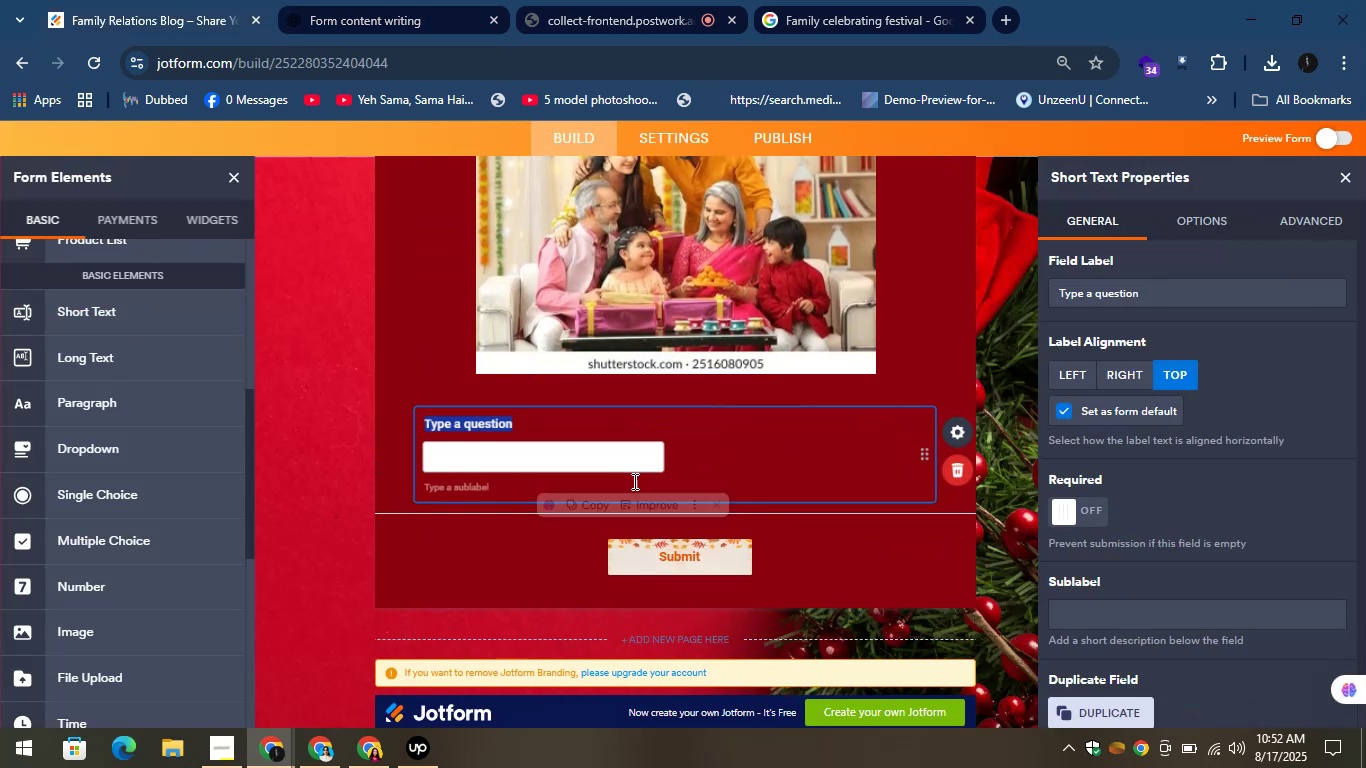 
key(Control+V)
 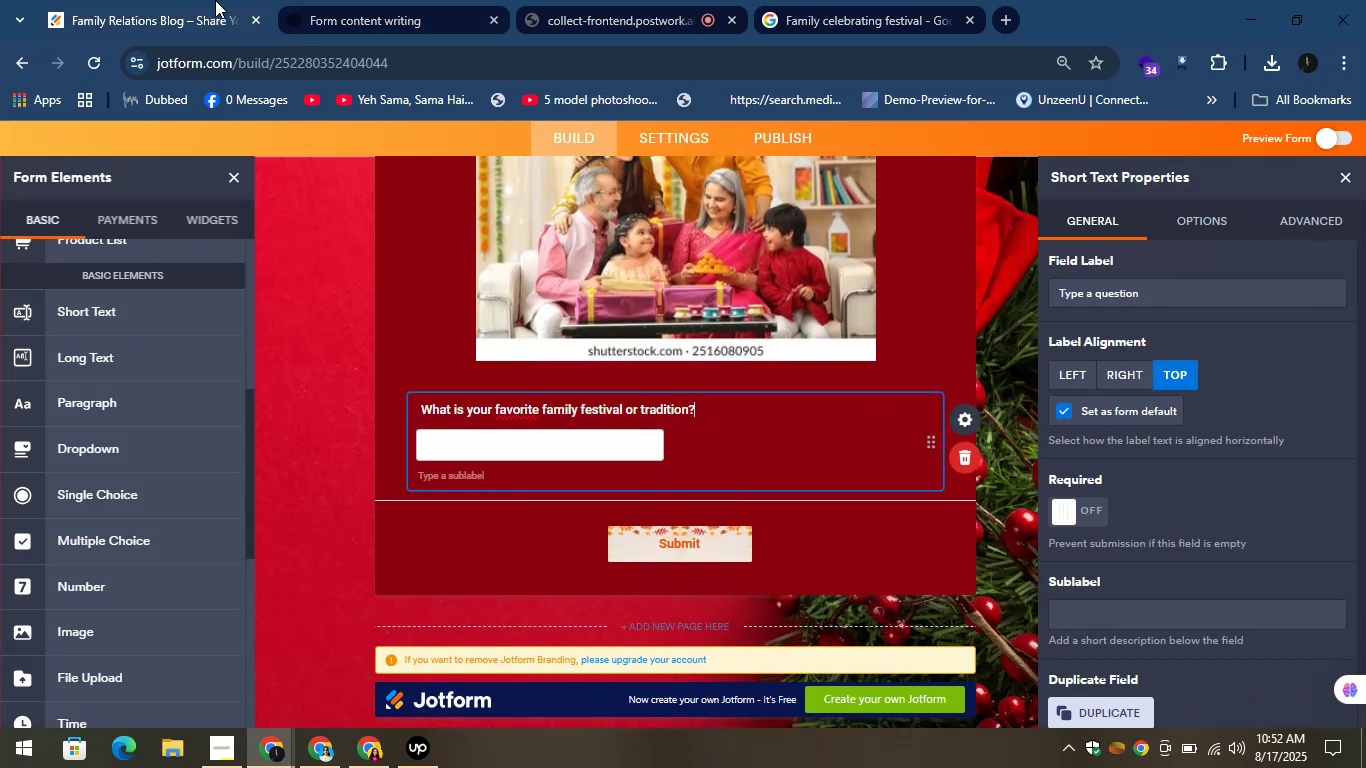 
left_click([309, 0])
 